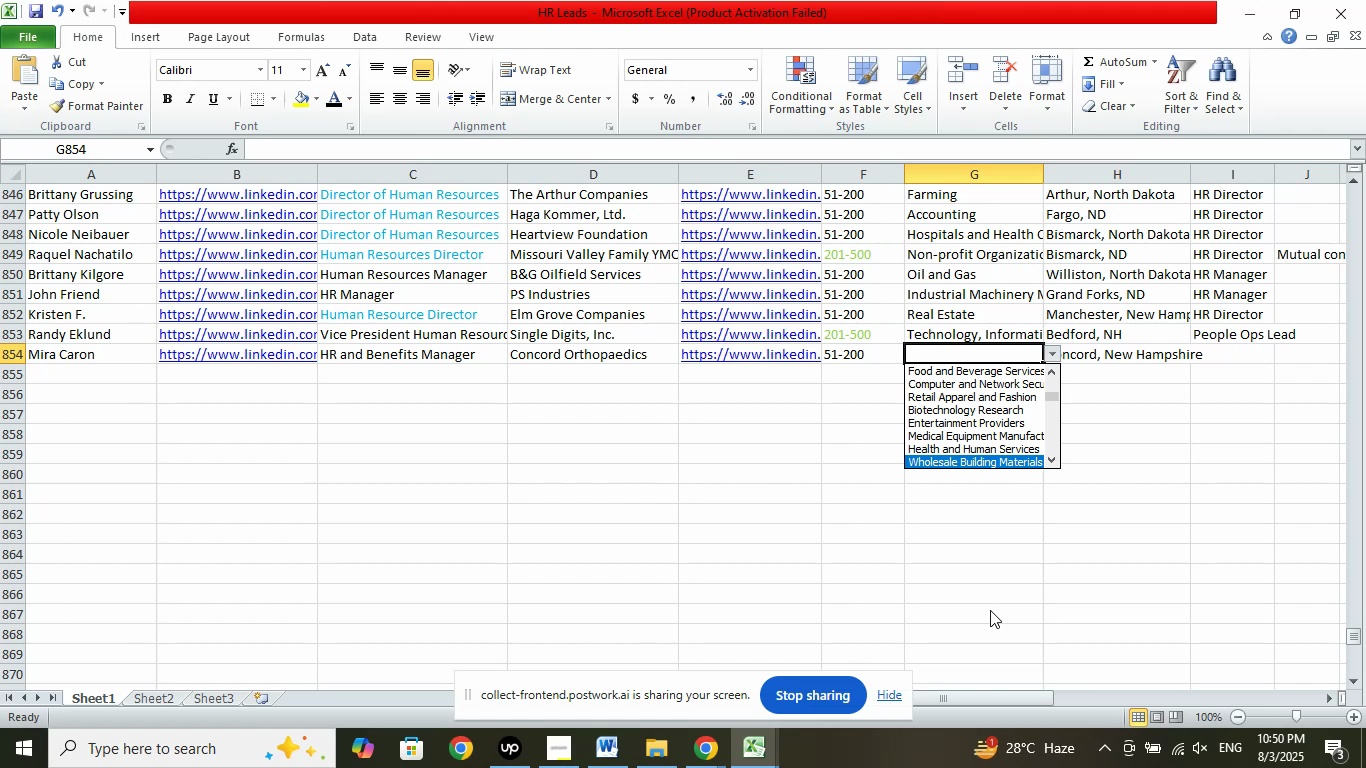 
wait(17.42)
 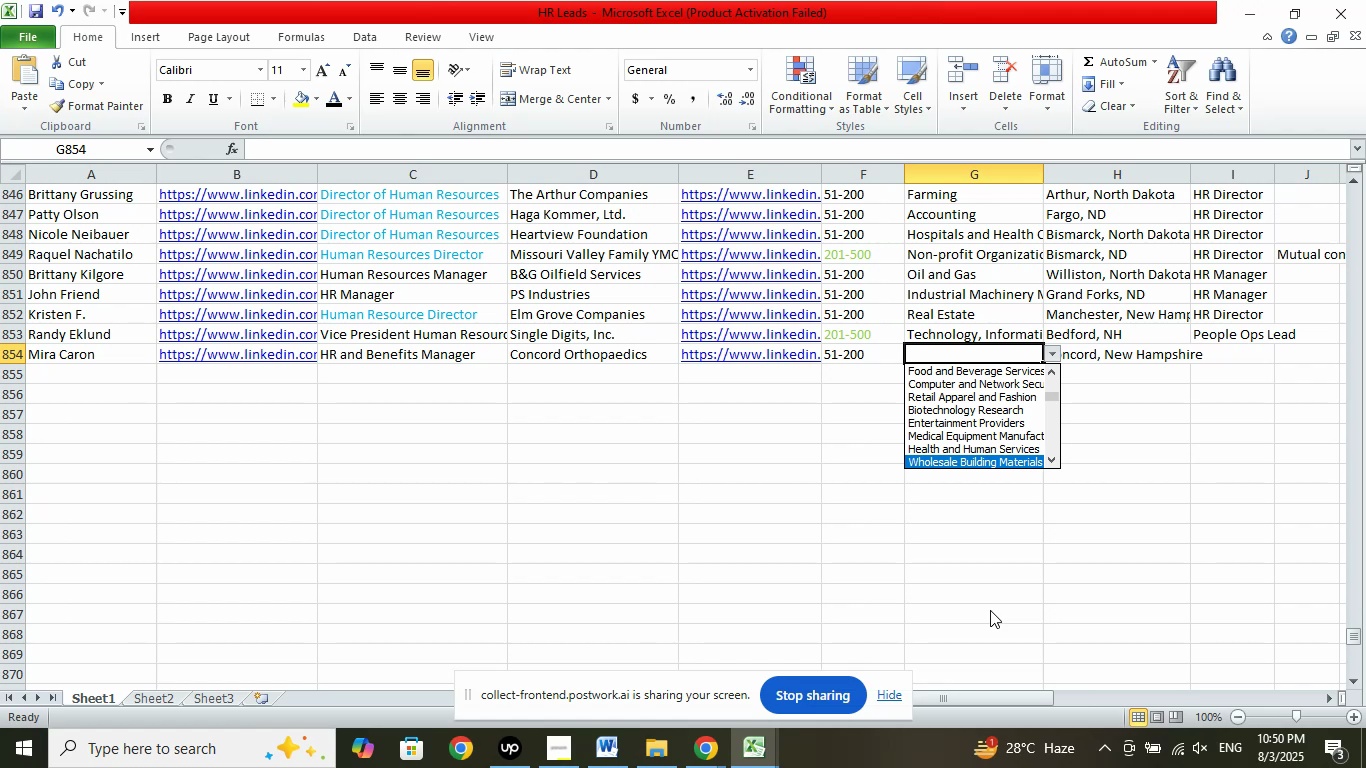 
key(ArrowDown)
 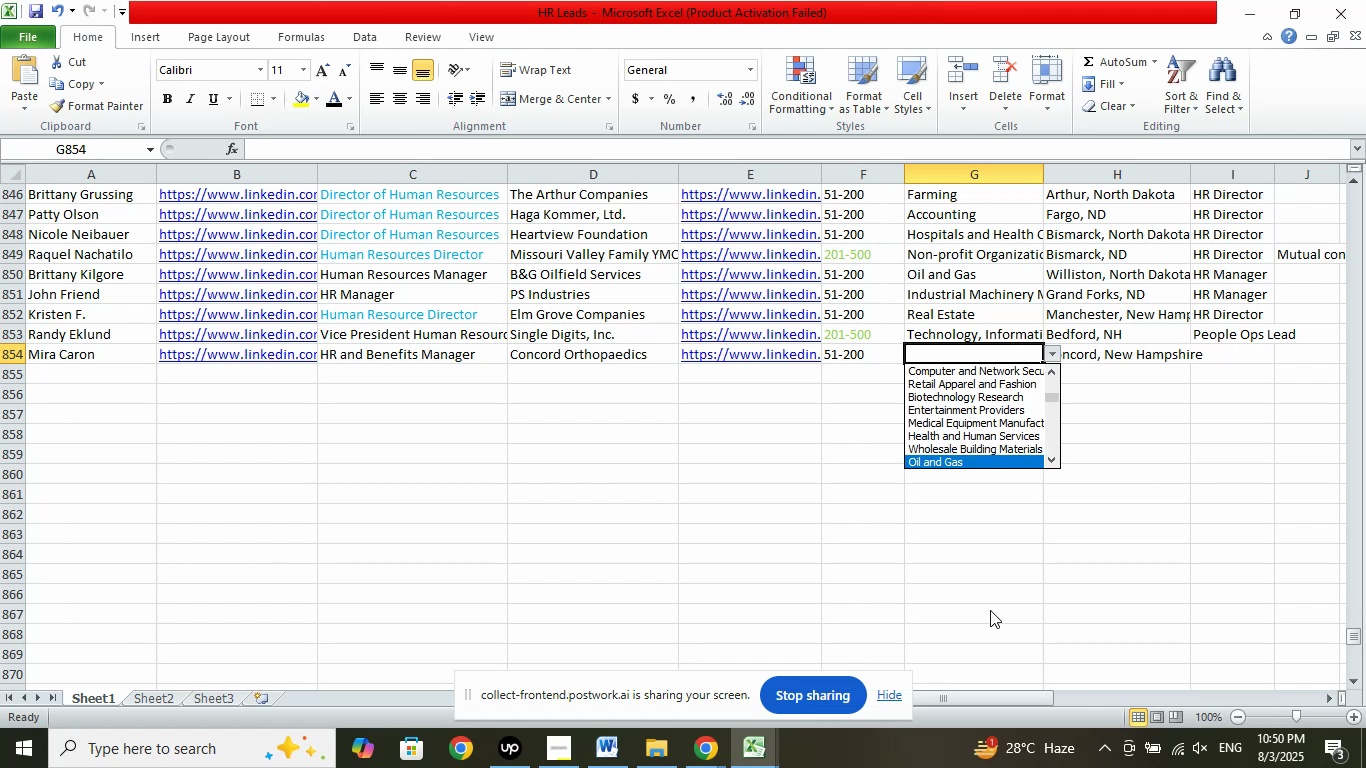 
key(ArrowDown)
 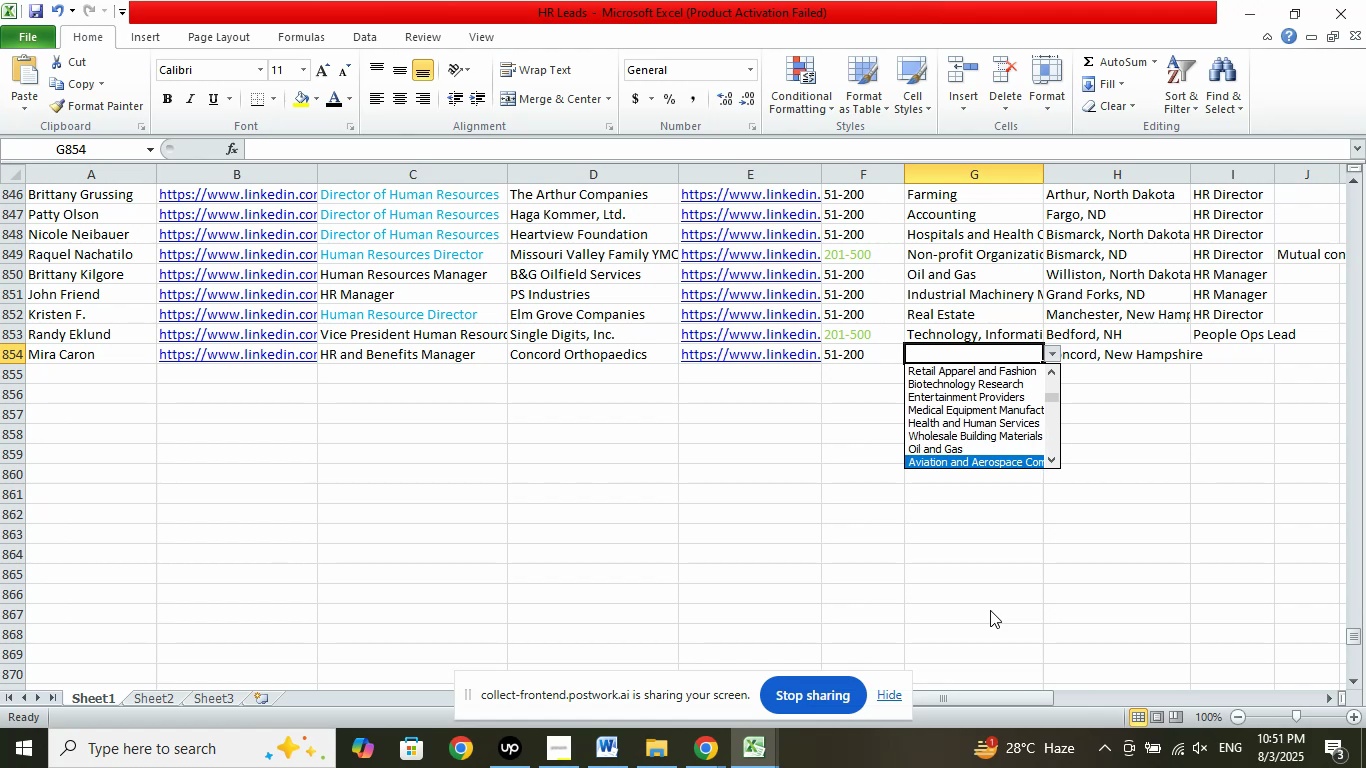 
key(ArrowDown)
 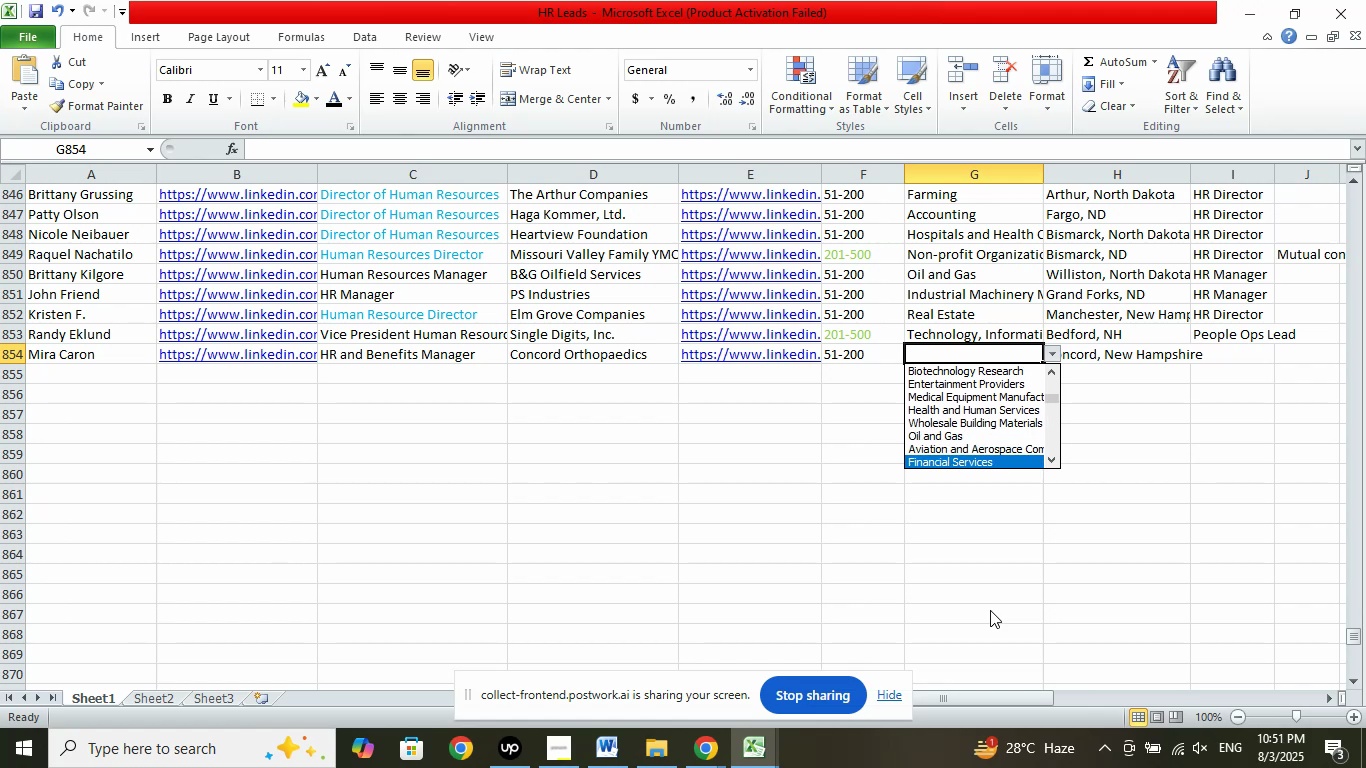 
key(ArrowDown)
 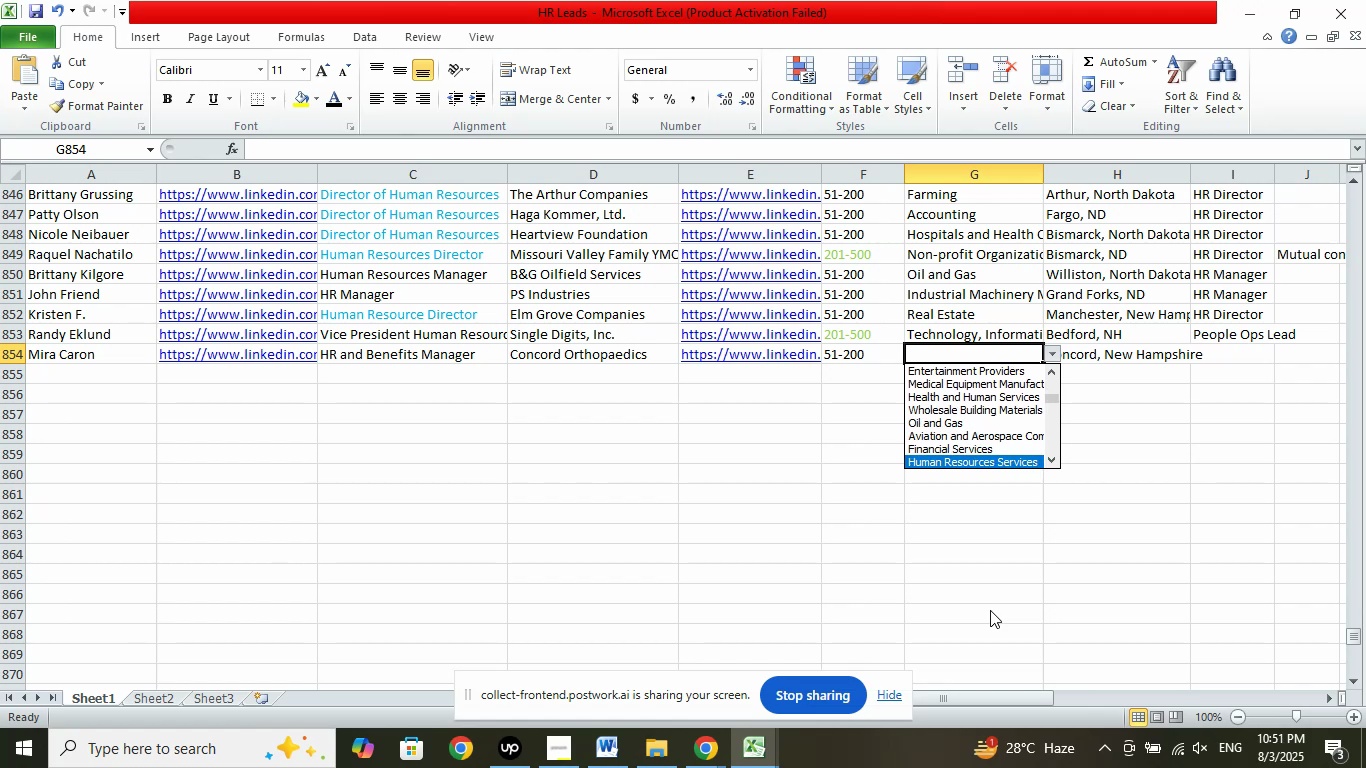 
key(ArrowDown)
 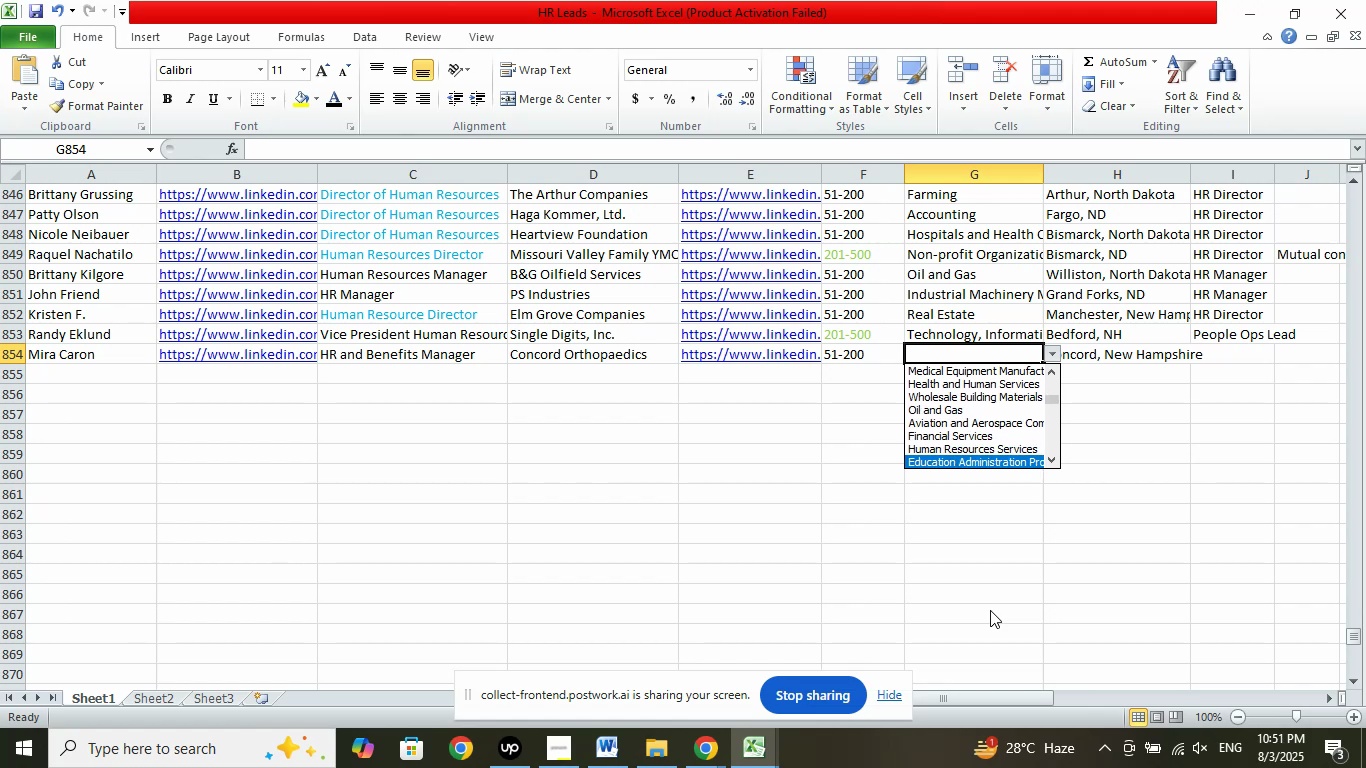 
key(ArrowDown)
 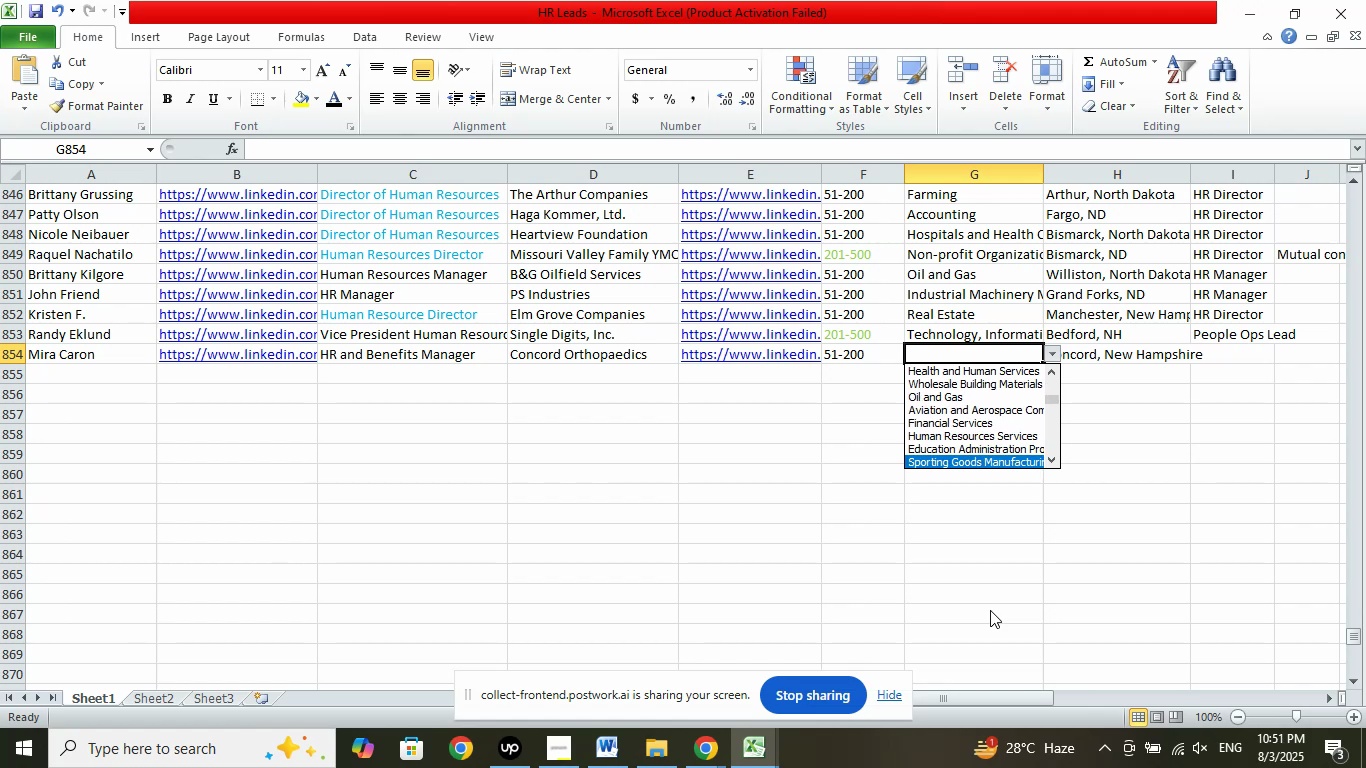 
key(ArrowDown)
 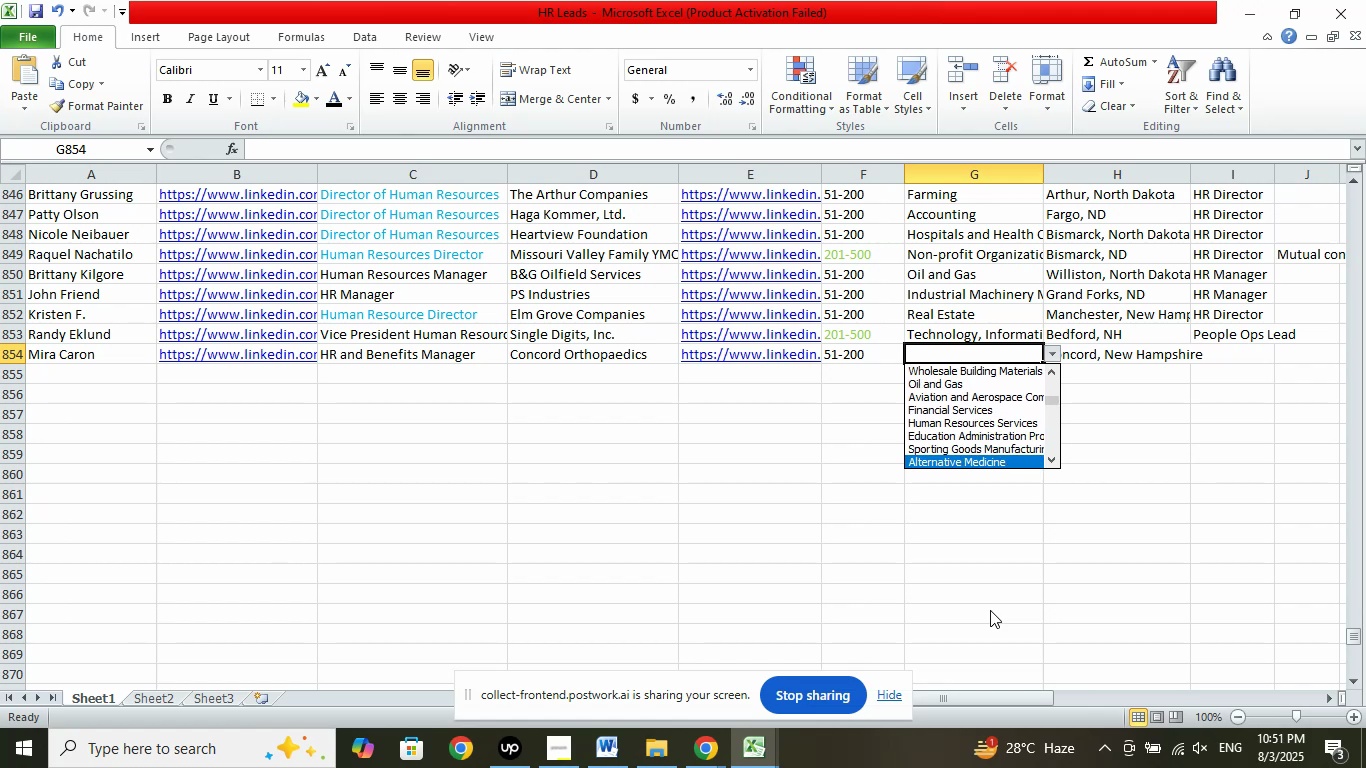 
key(ArrowDown)
 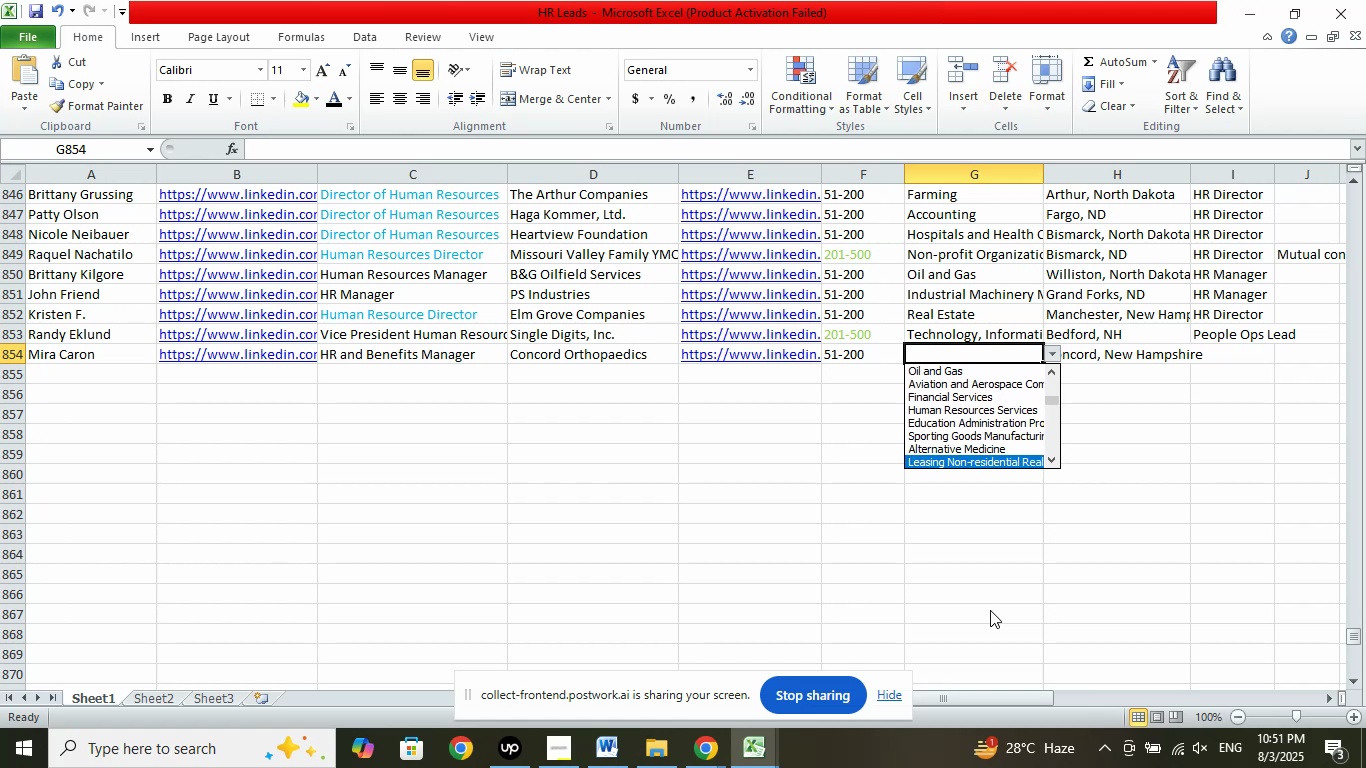 
key(ArrowDown)
 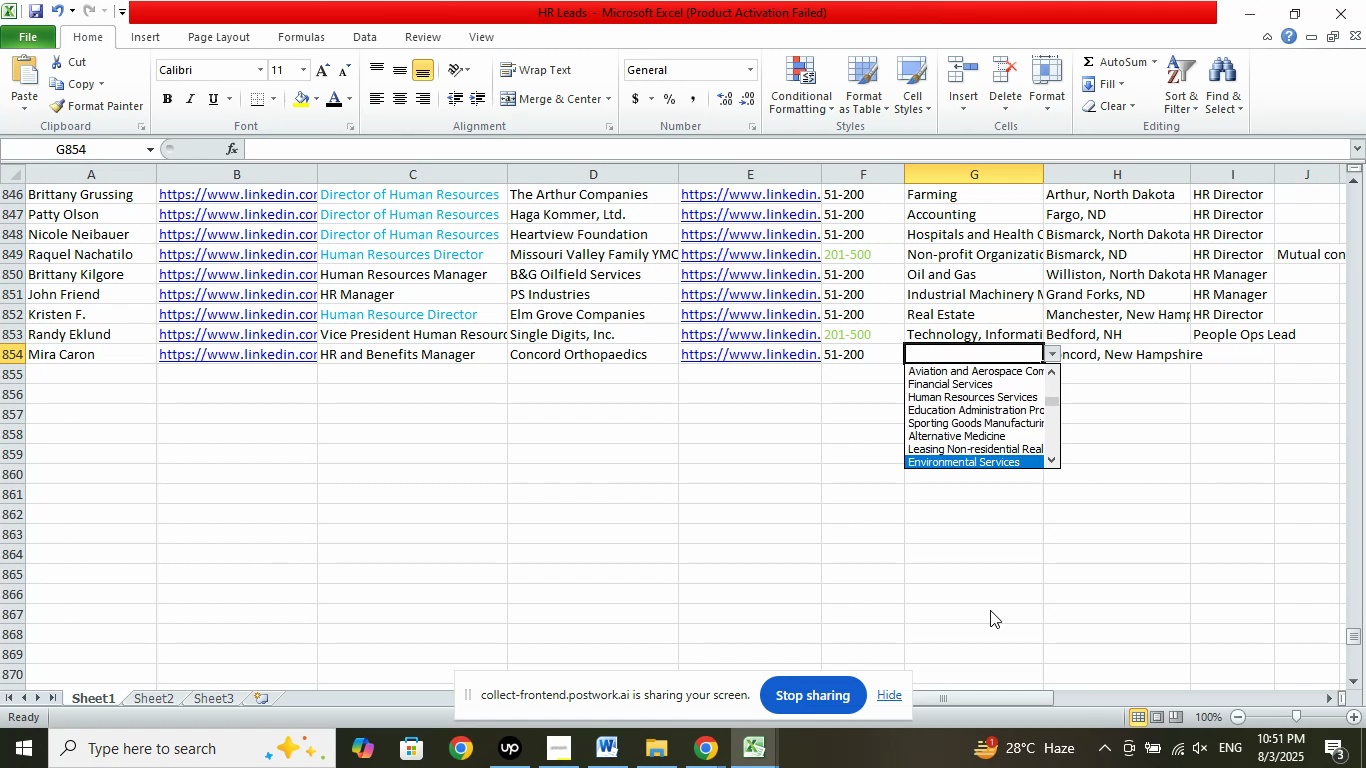 
key(ArrowDown)
 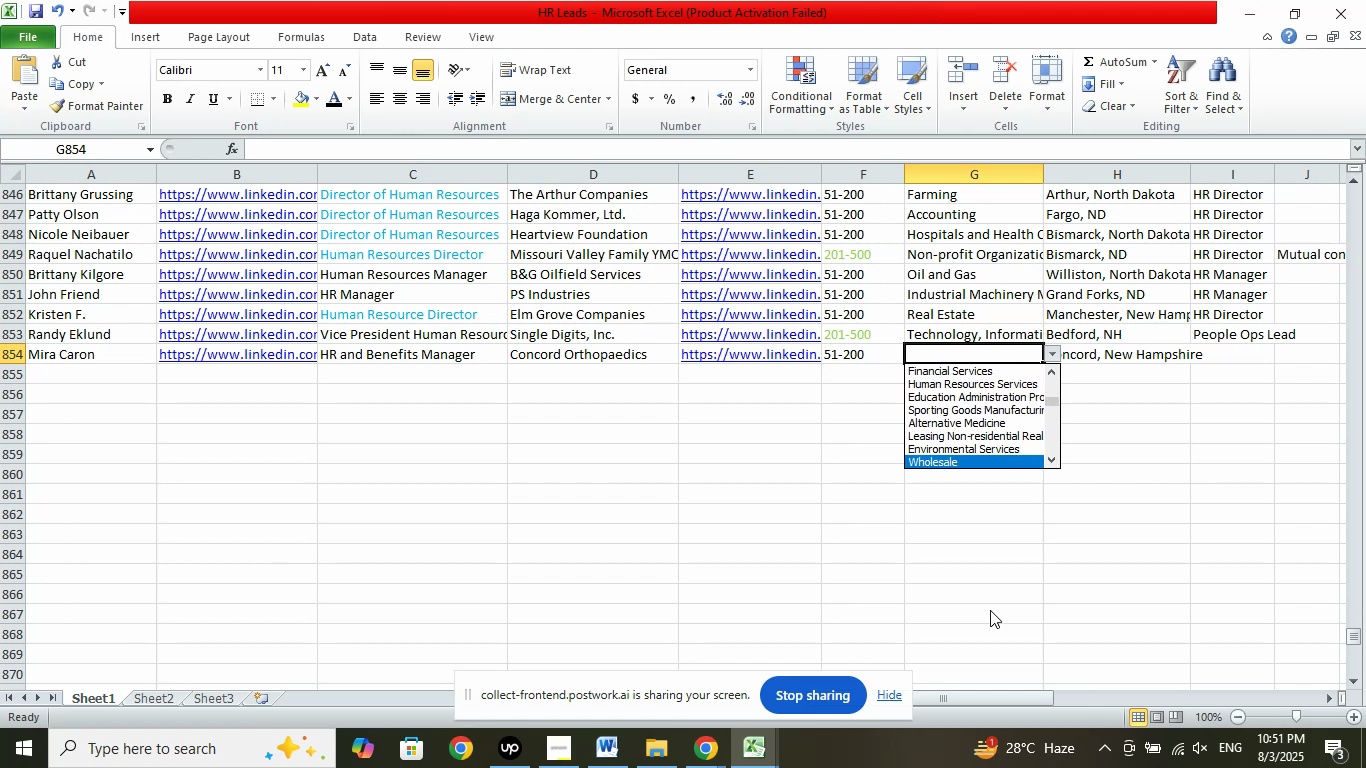 
key(ArrowDown)
 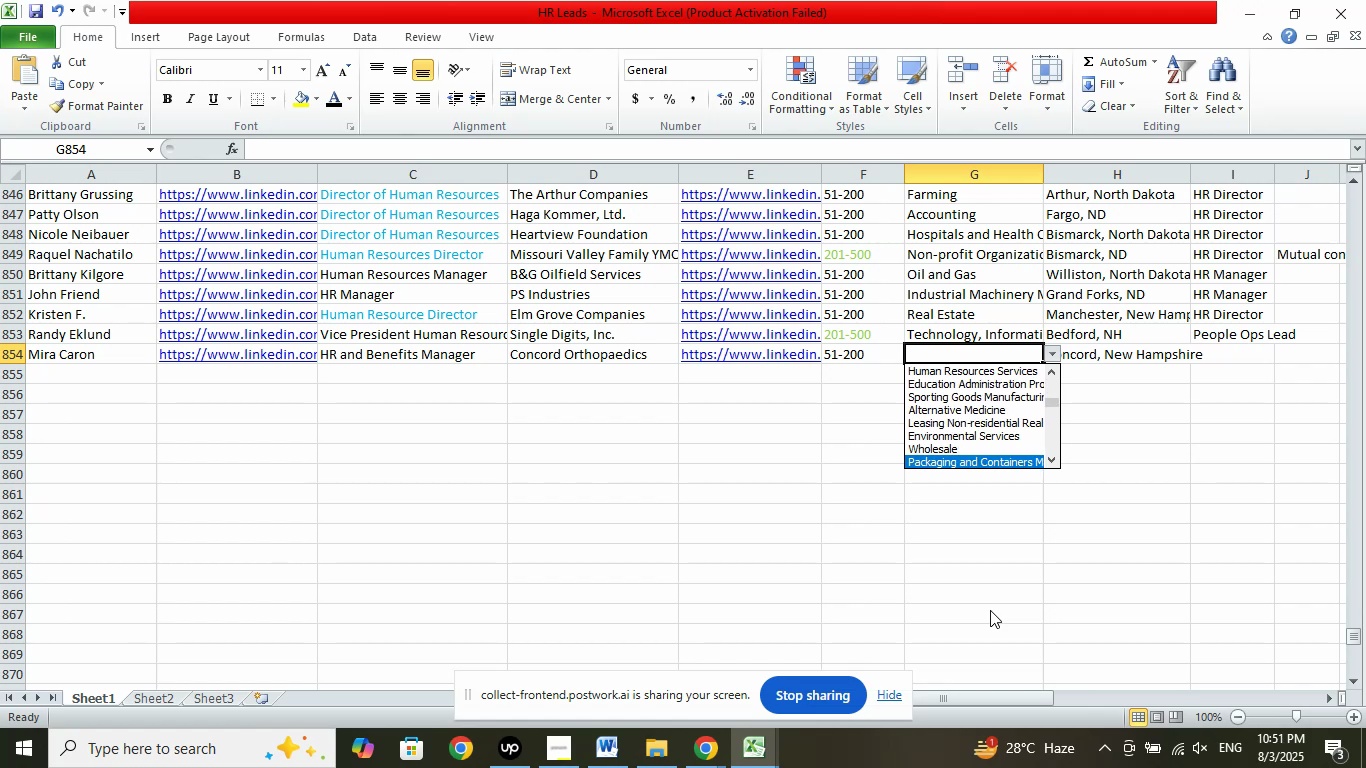 
key(ArrowDown)
 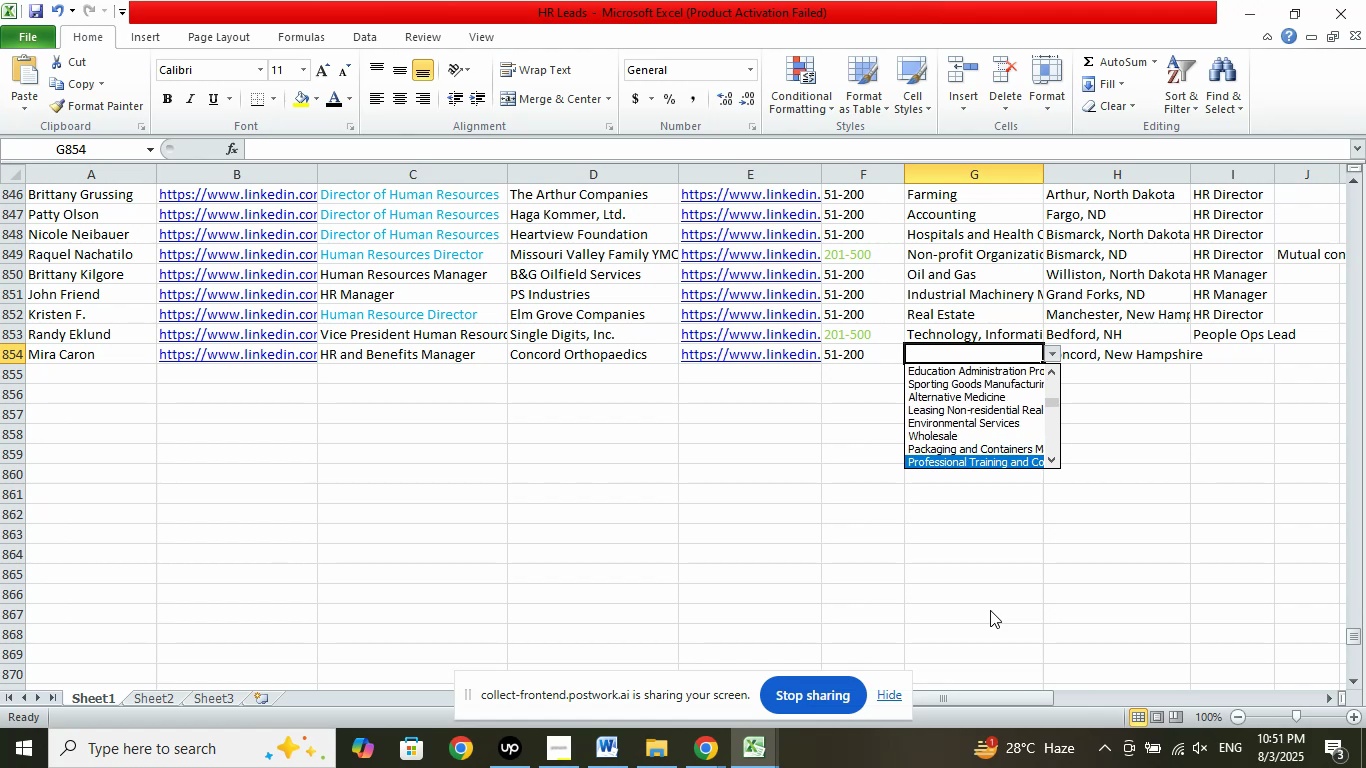 
key(ArrowDown)
 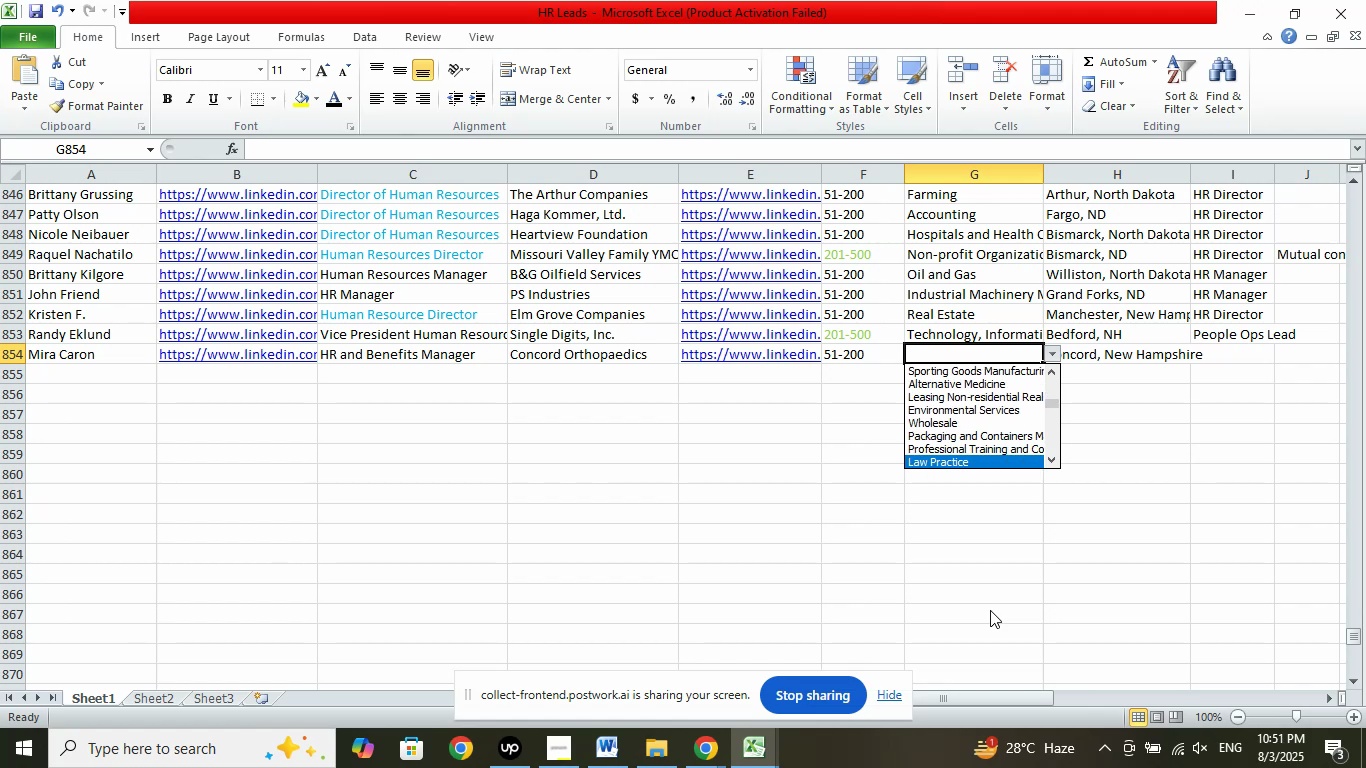 
key(ArrowDown)
 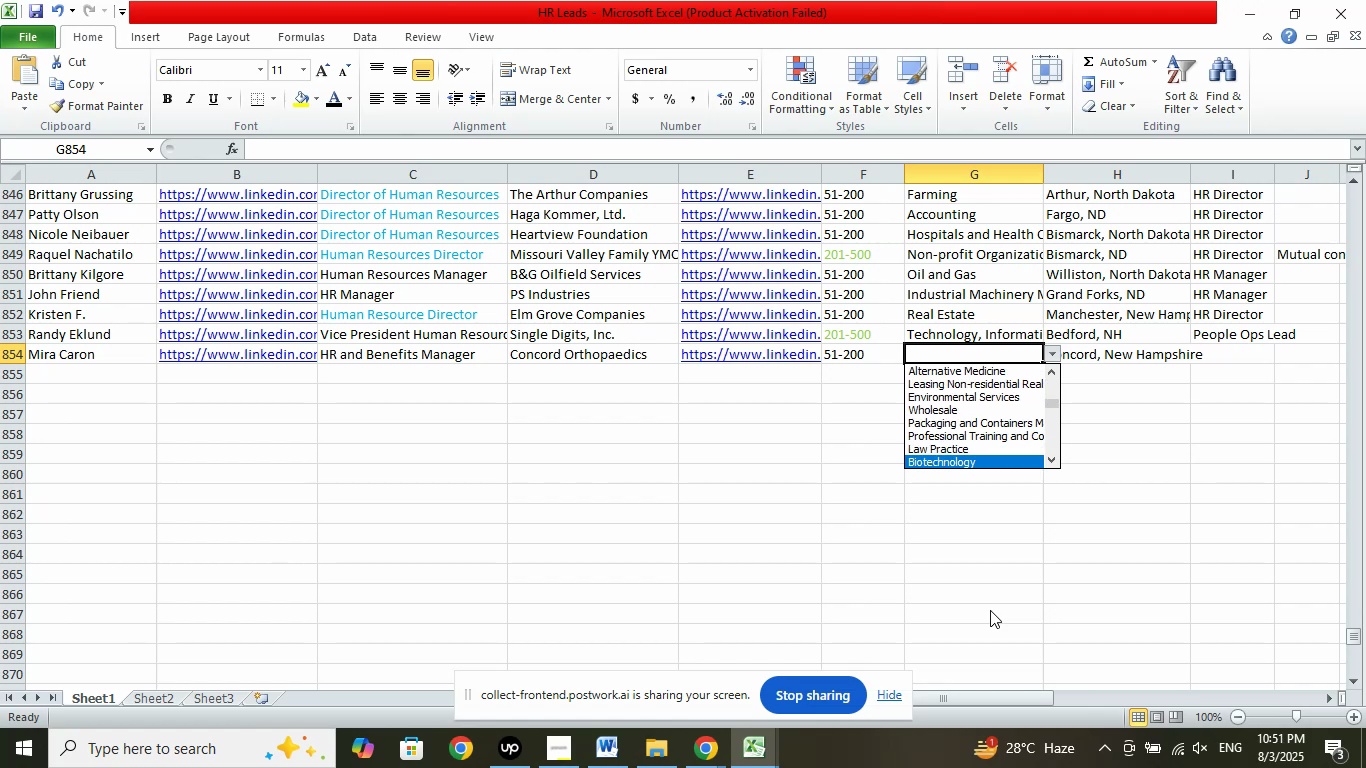 
key(ArrowDown)
 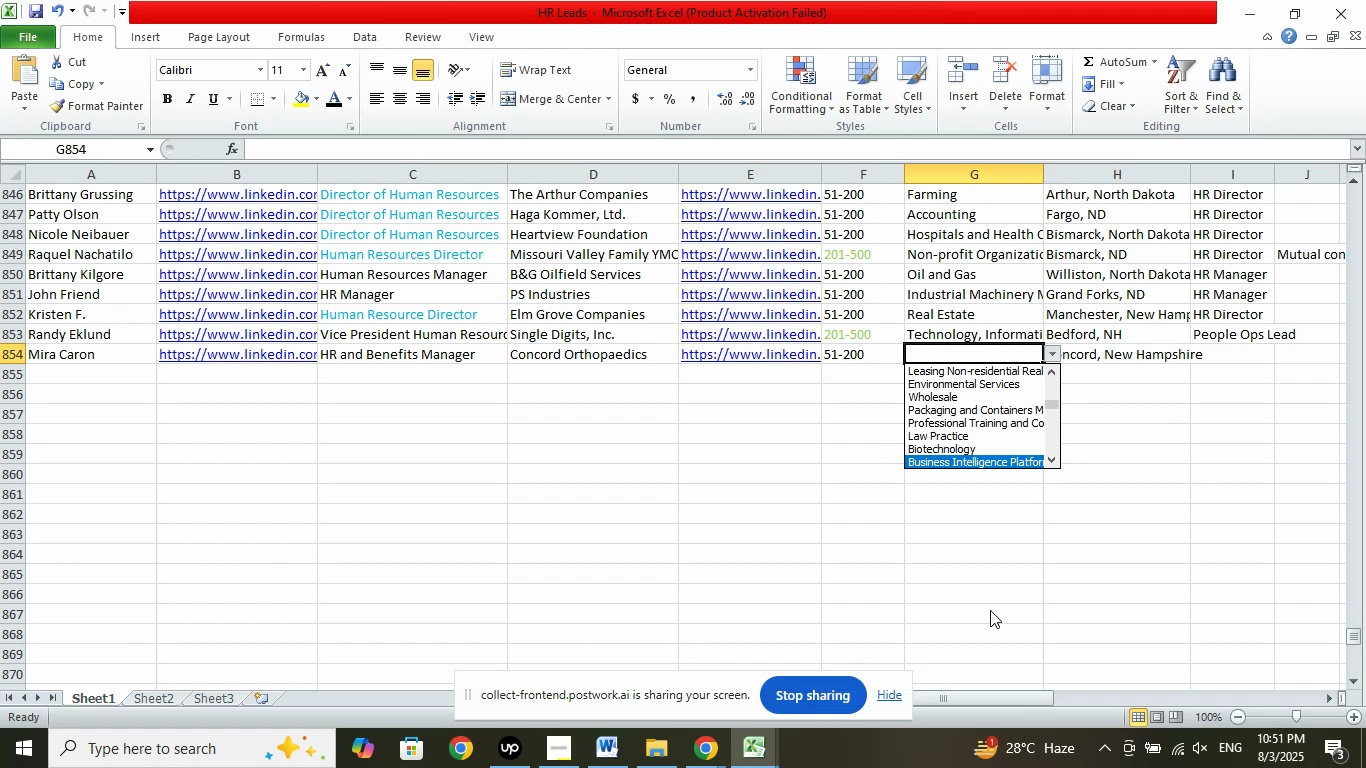 
key(ArrowDown)
 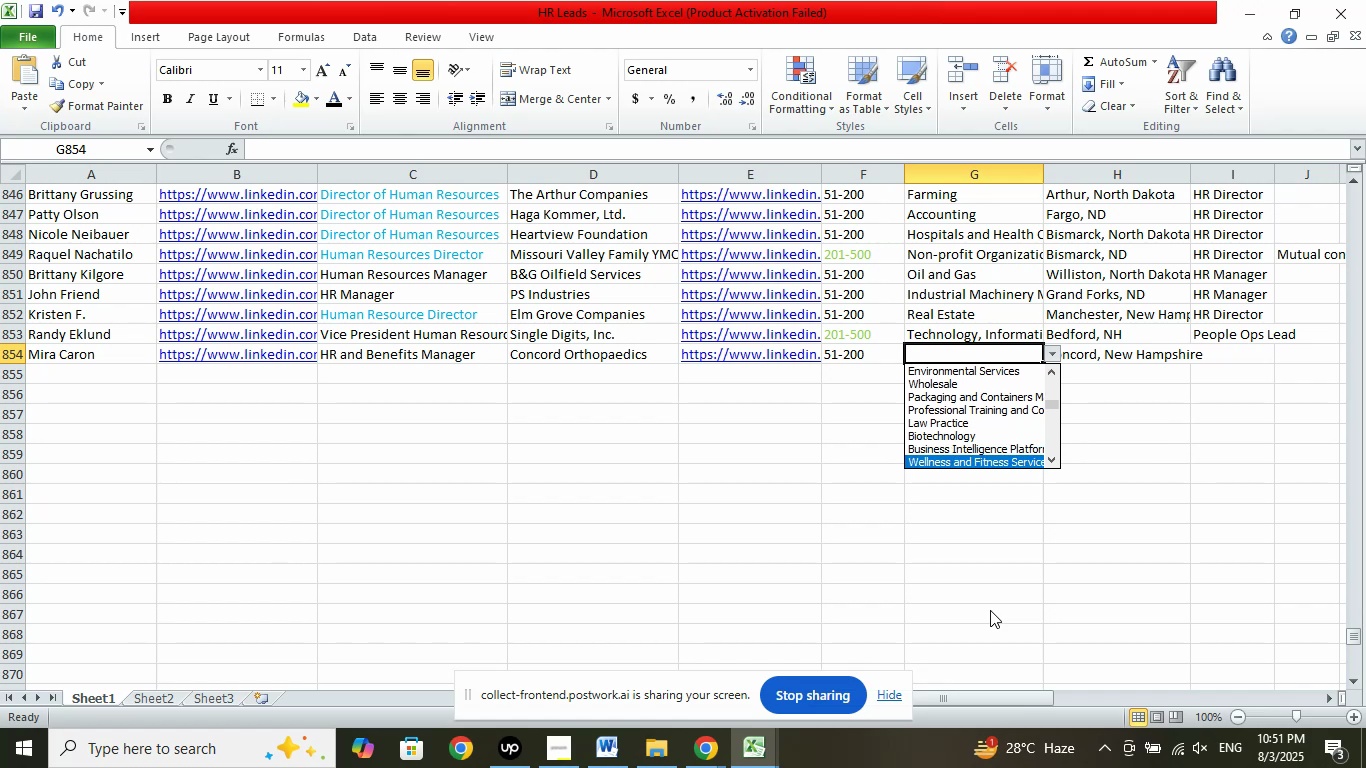 
key(ArrowDown)
 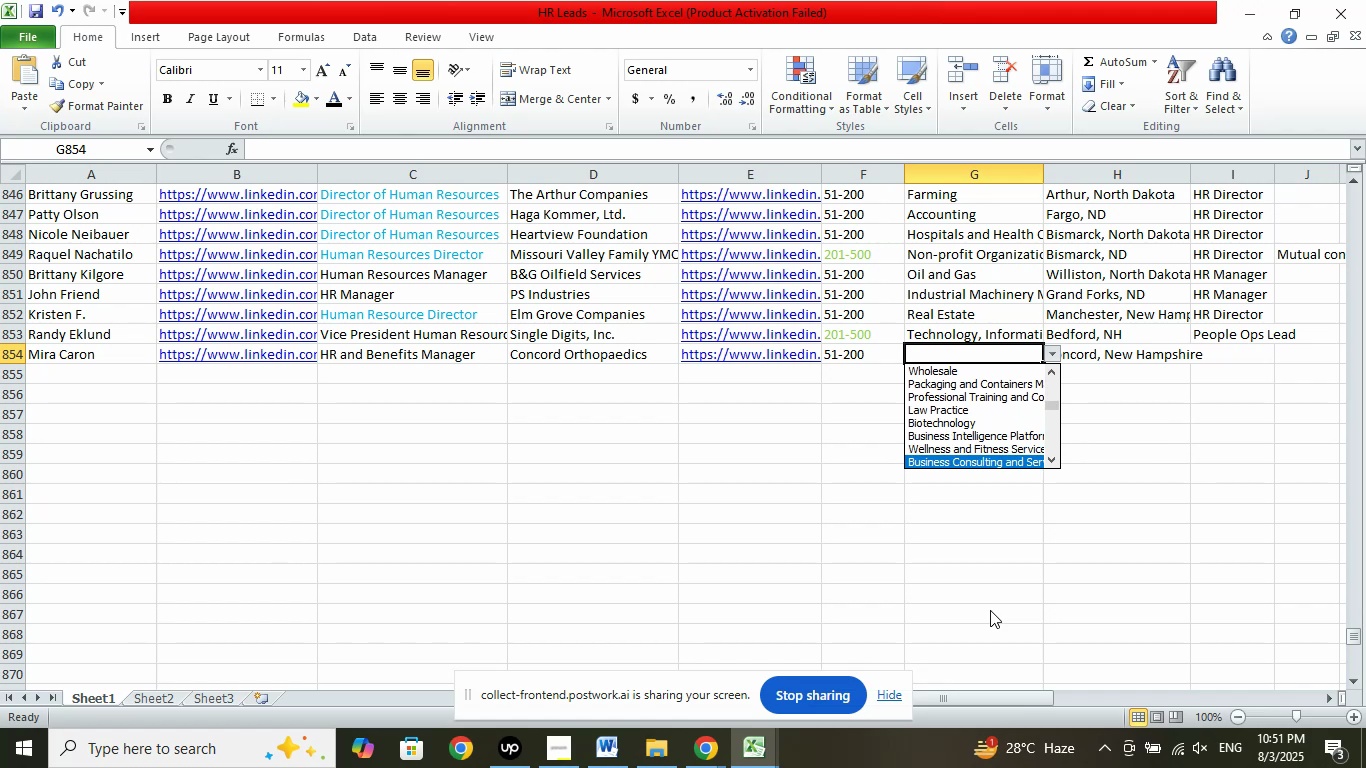 
key(ArrowDown)
 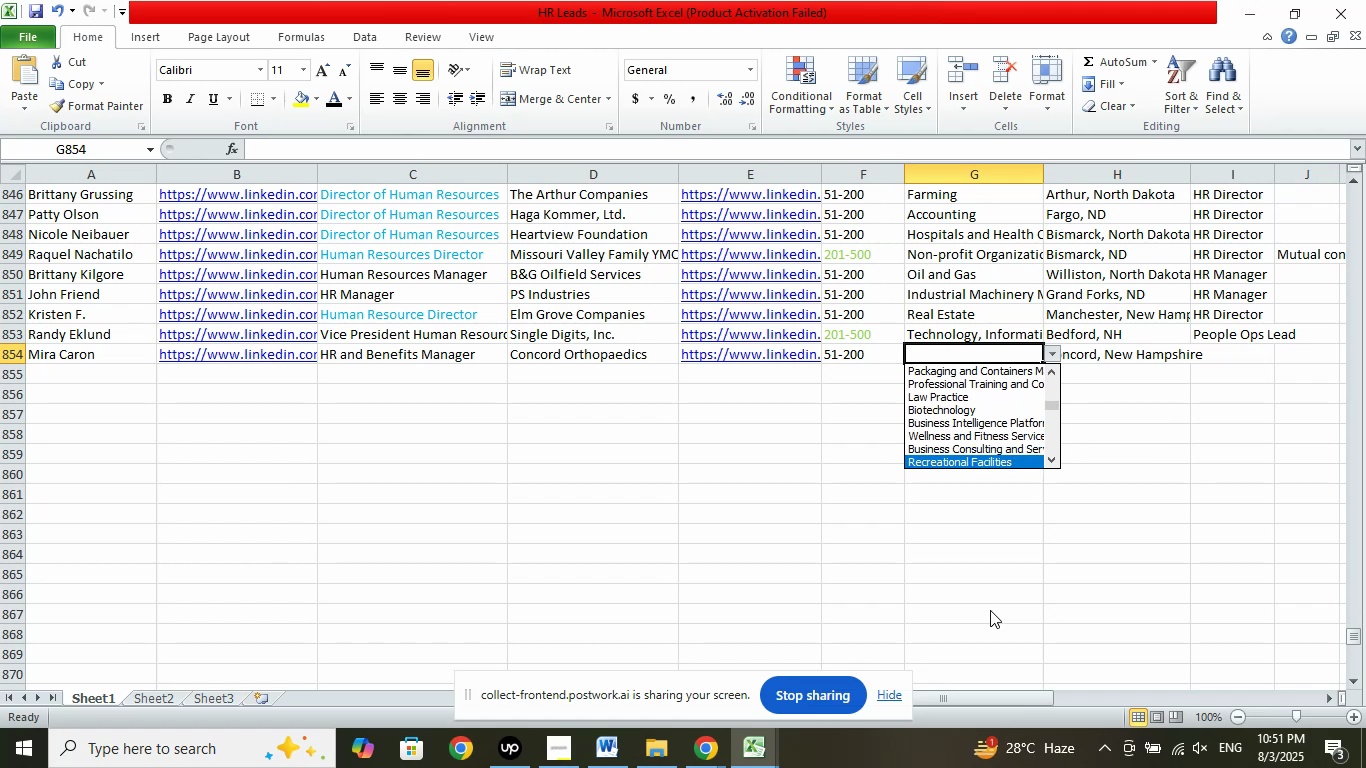 
key(ArrowDown)
 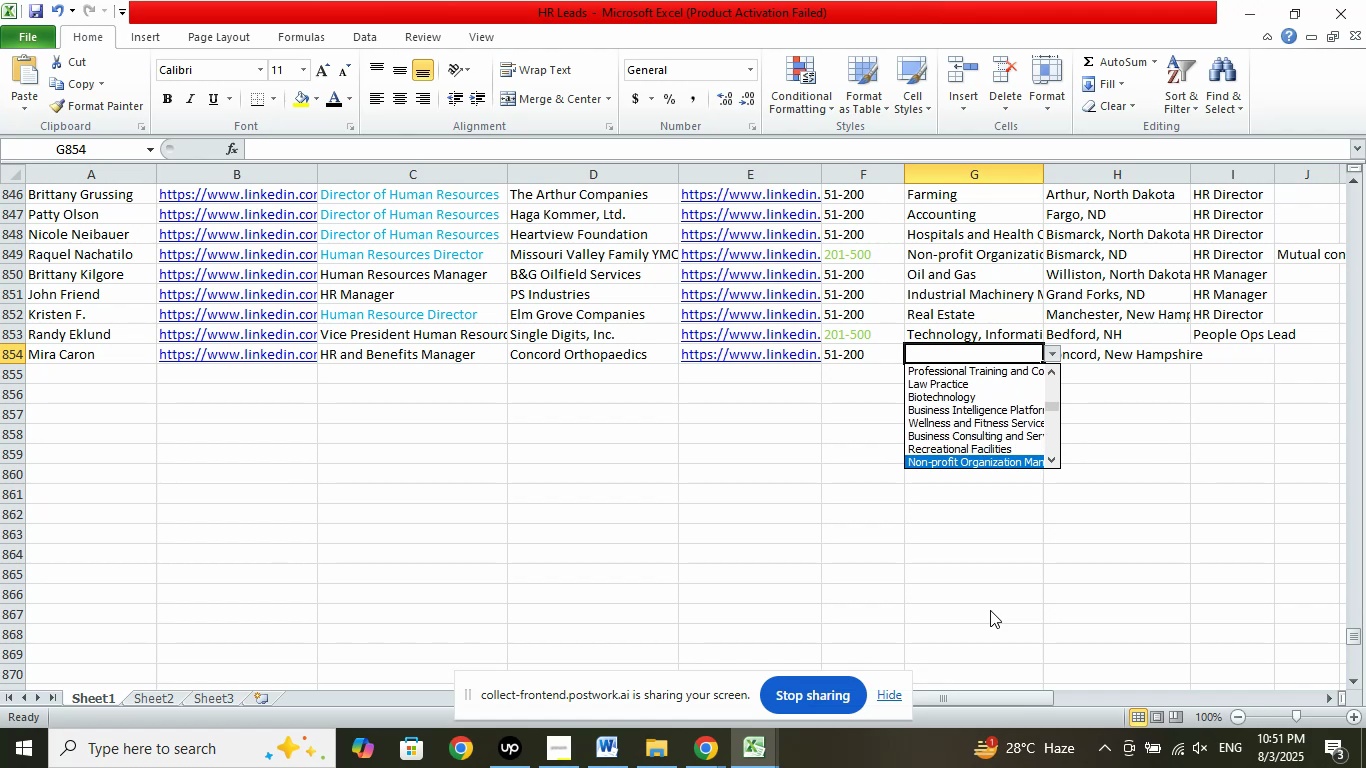 
key(ArrowDown)
 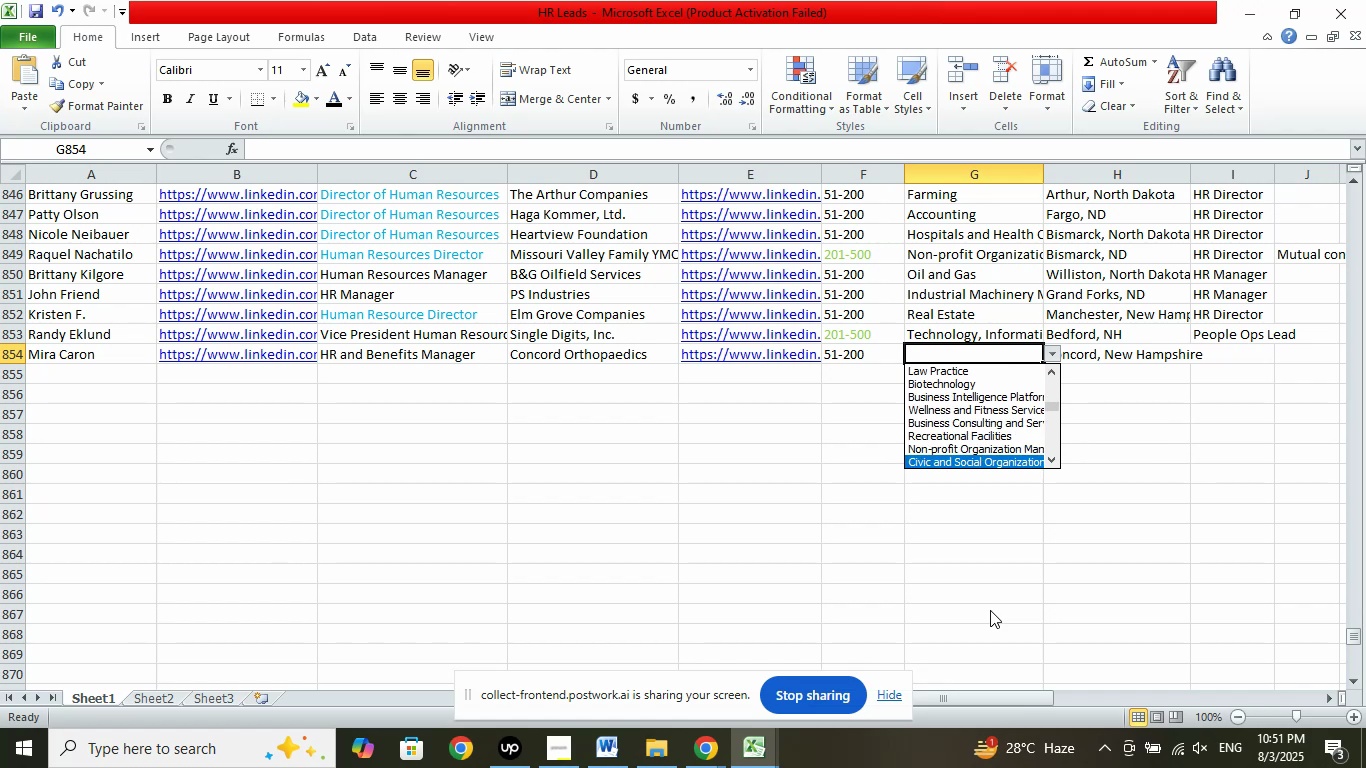 
key(ArrowDown)
 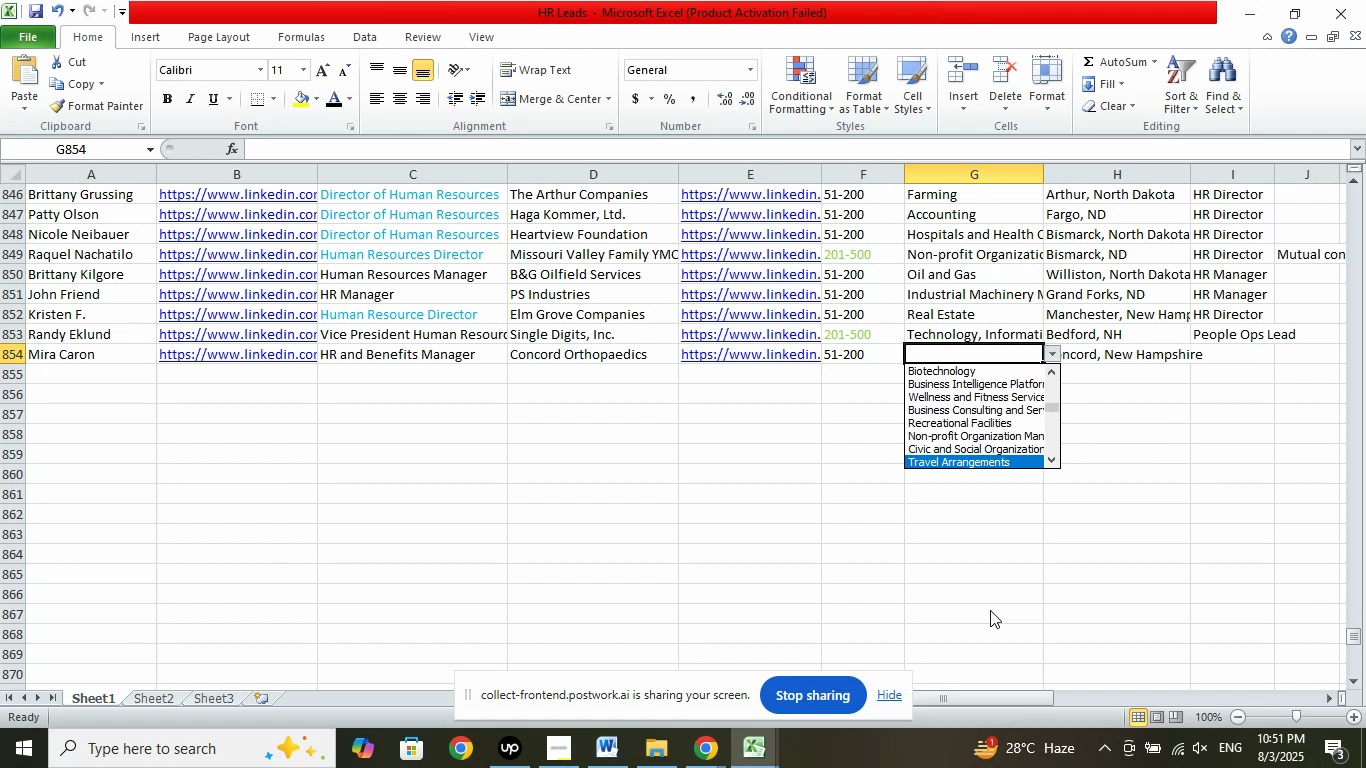 
key(ArrowDown)
 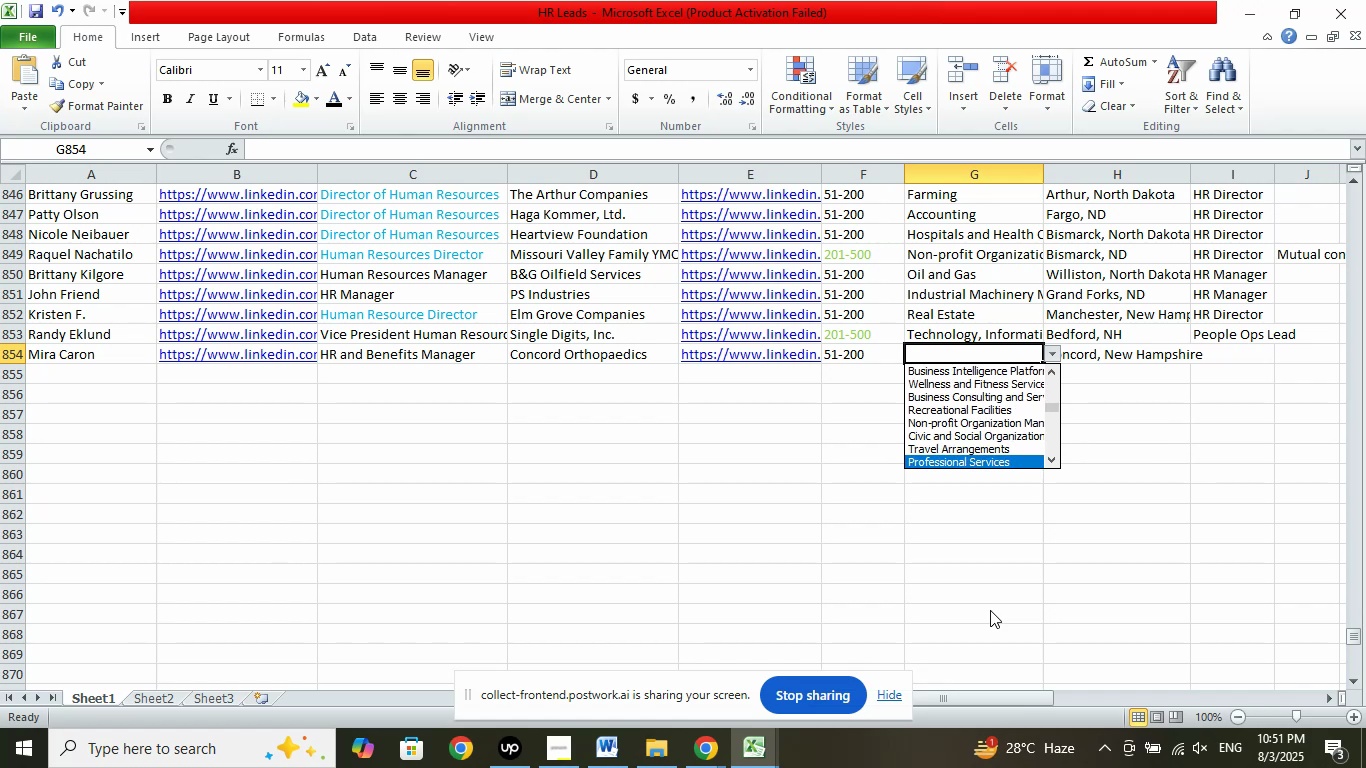 
key(ArrowDown)
 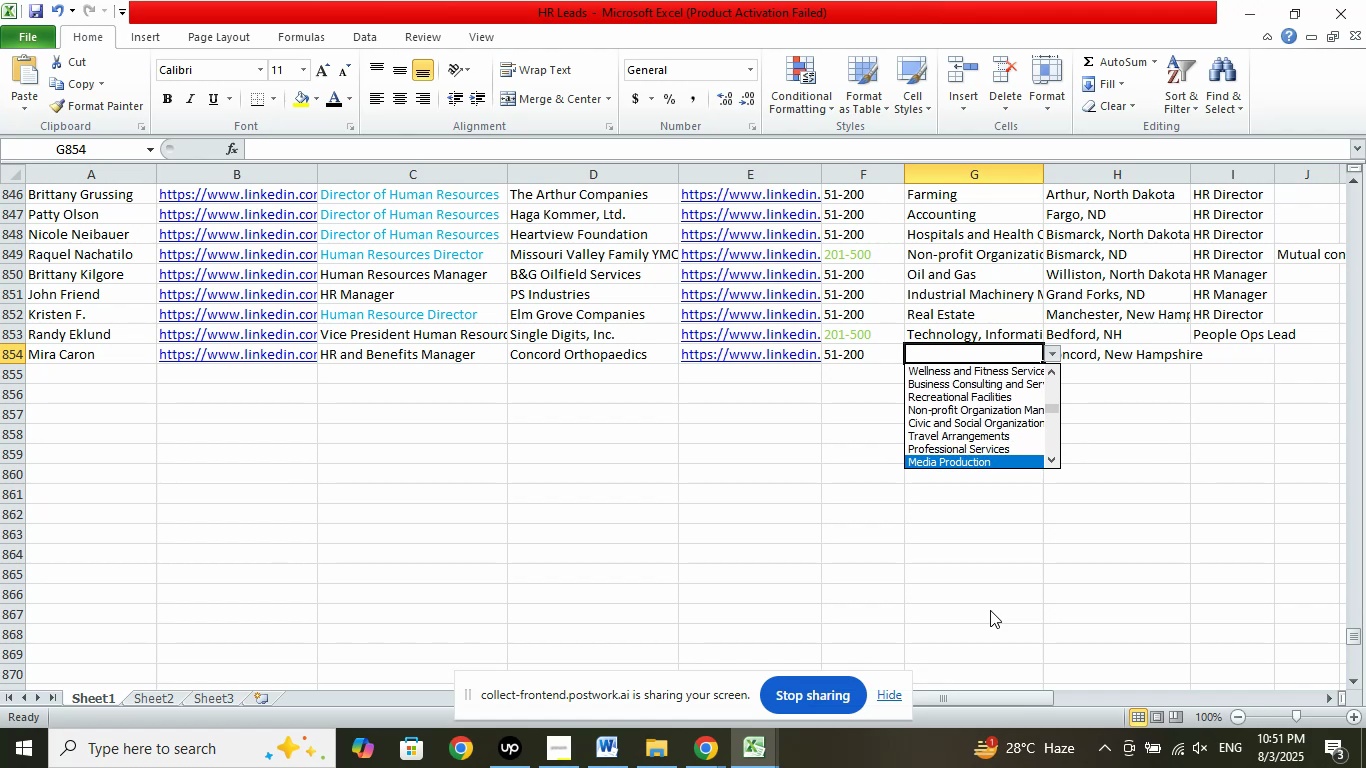 
key(ArrowDown)
 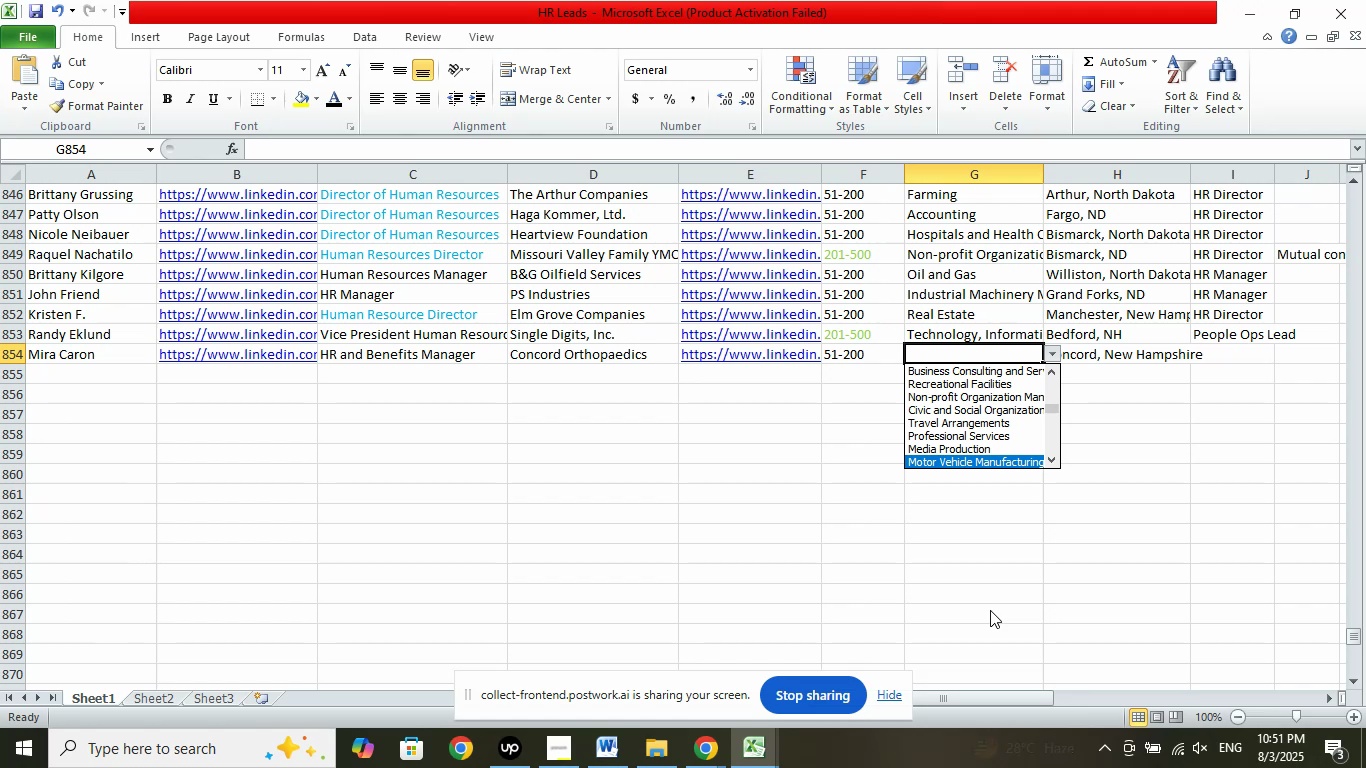 
key(ArrowDown)
 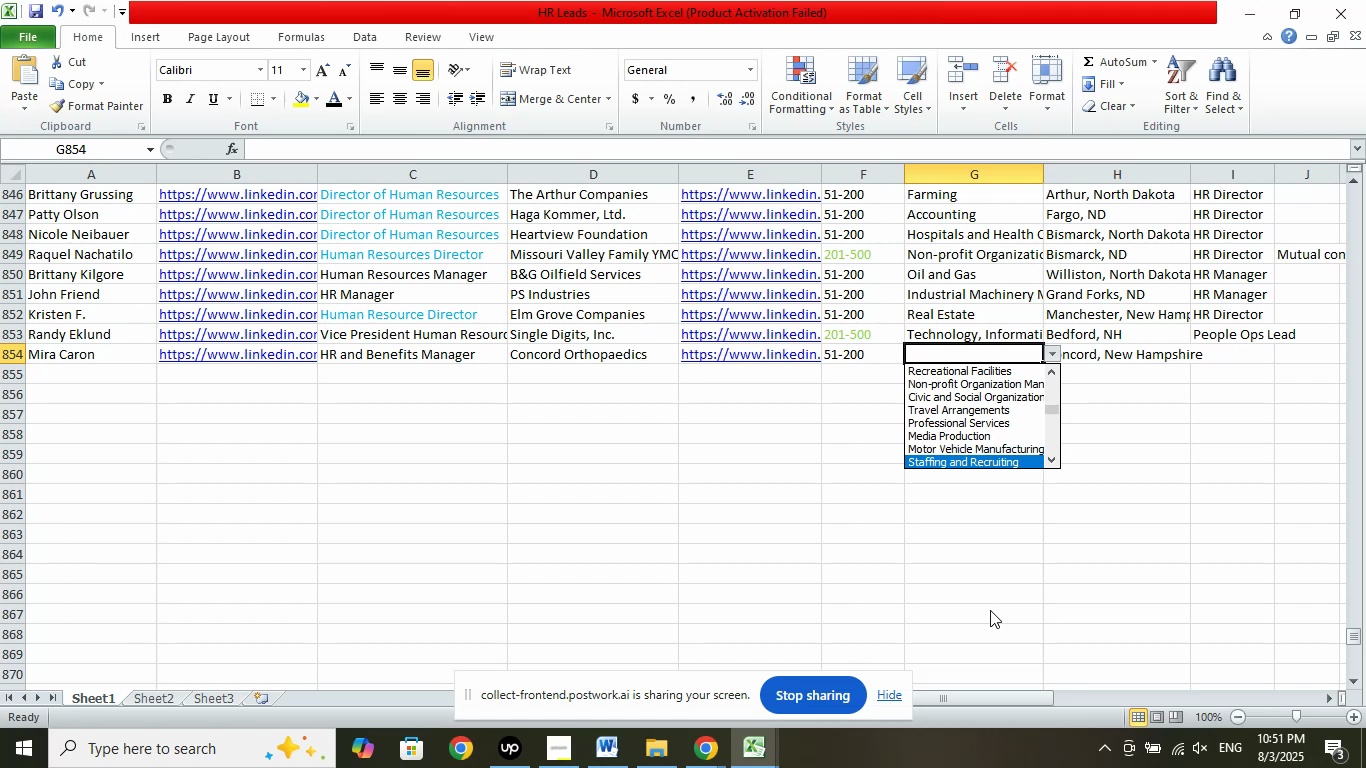 
key(ArrowDown)
 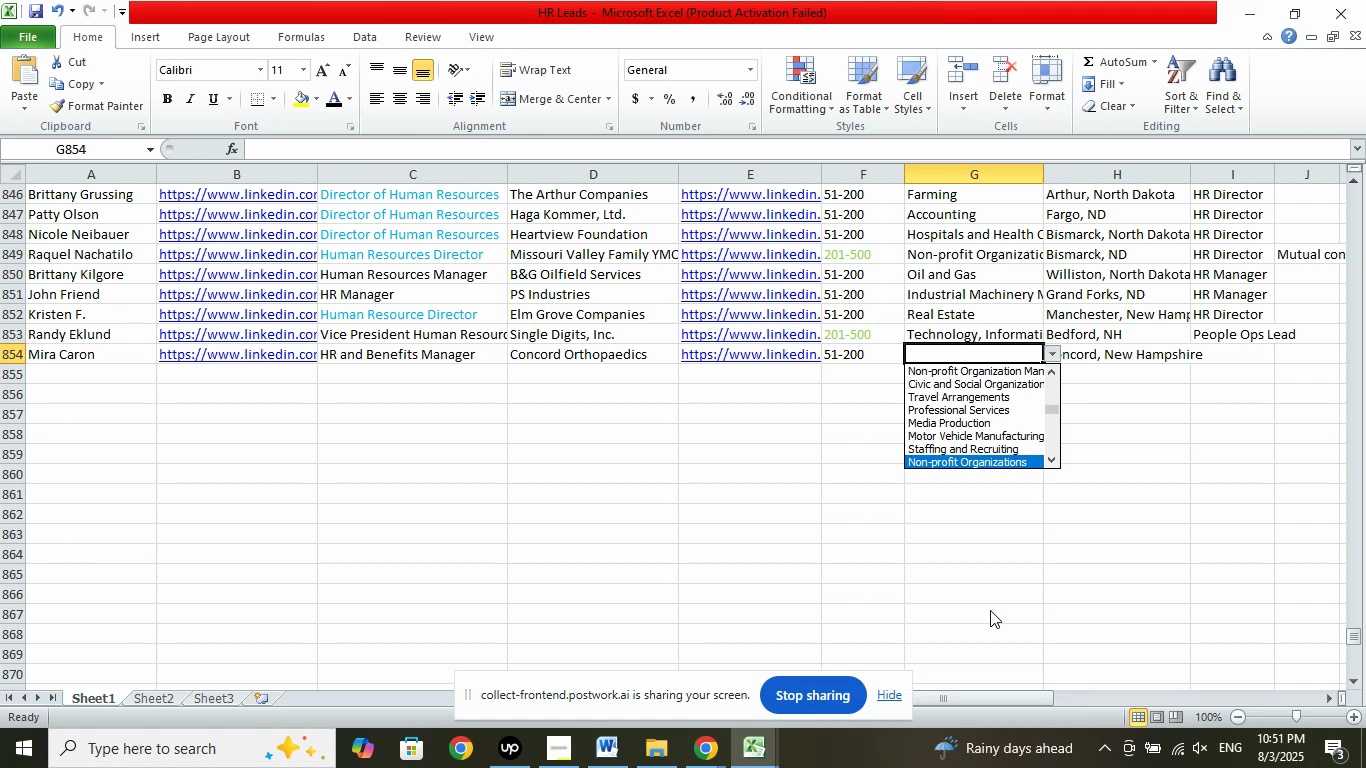 
key(ArrowDown)
 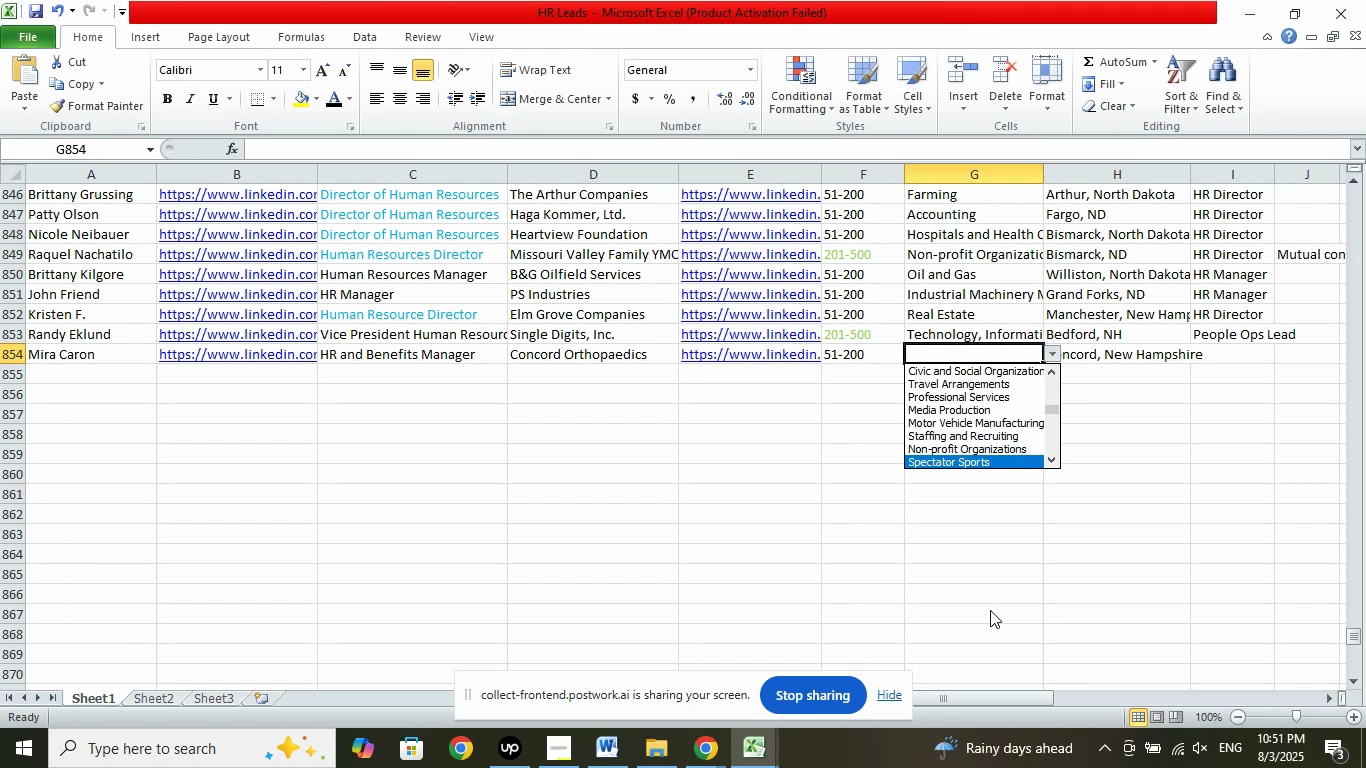 
key(ArrowDown)
 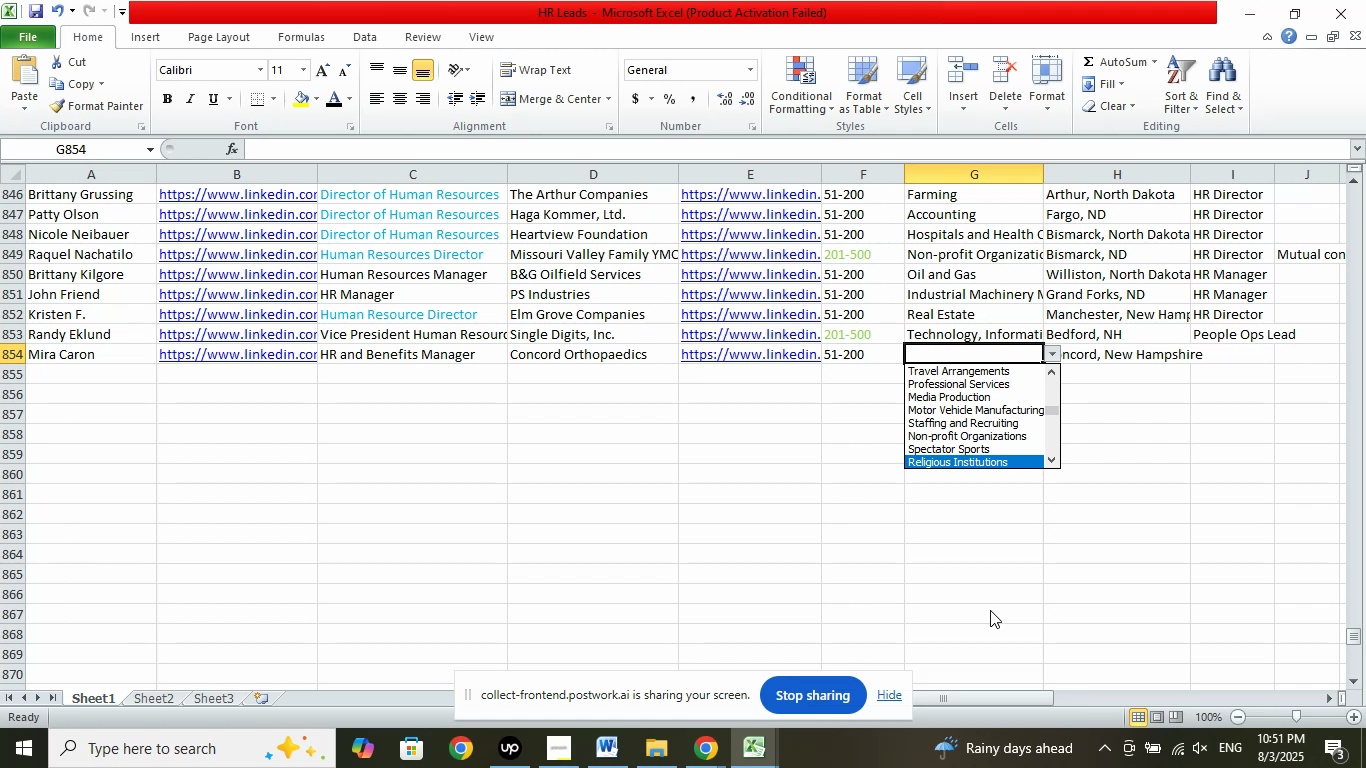 
key(ArrowDown)
 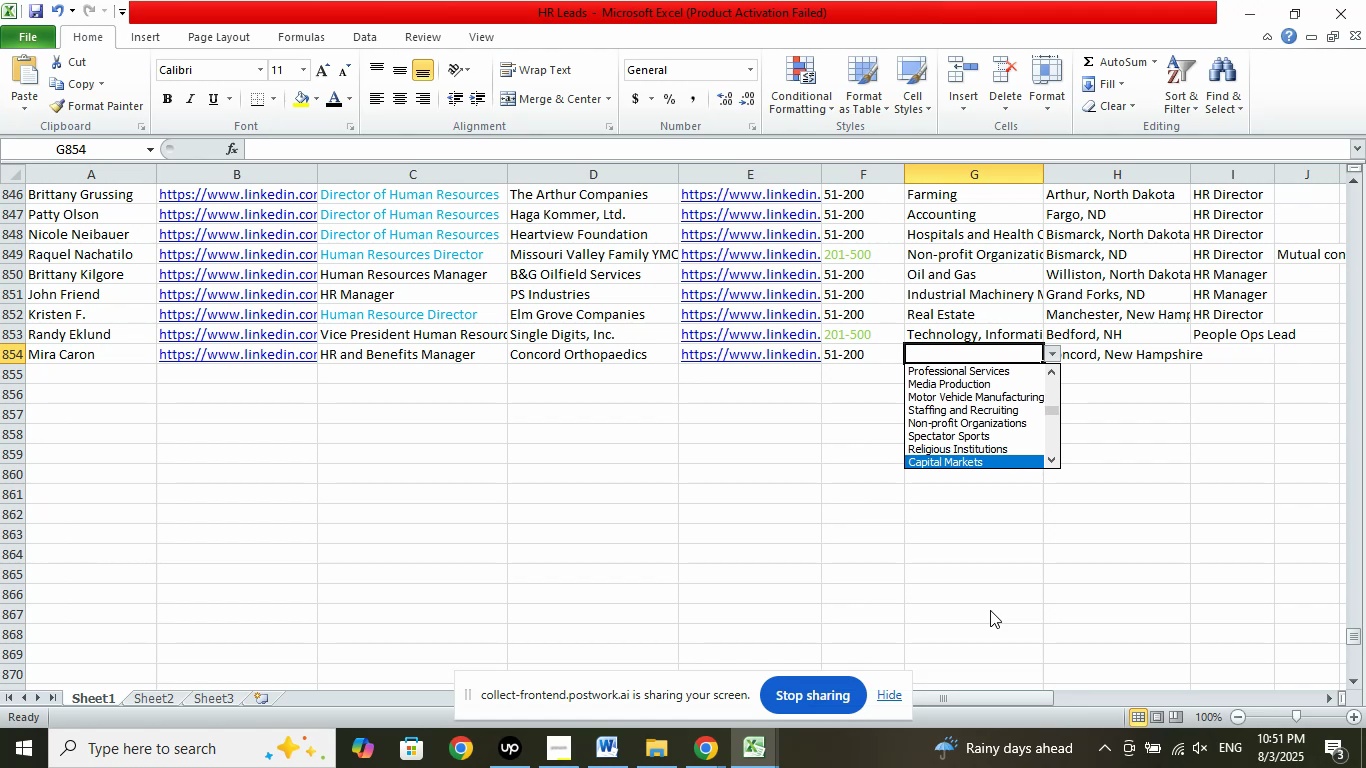 
key(ArrowDown)
 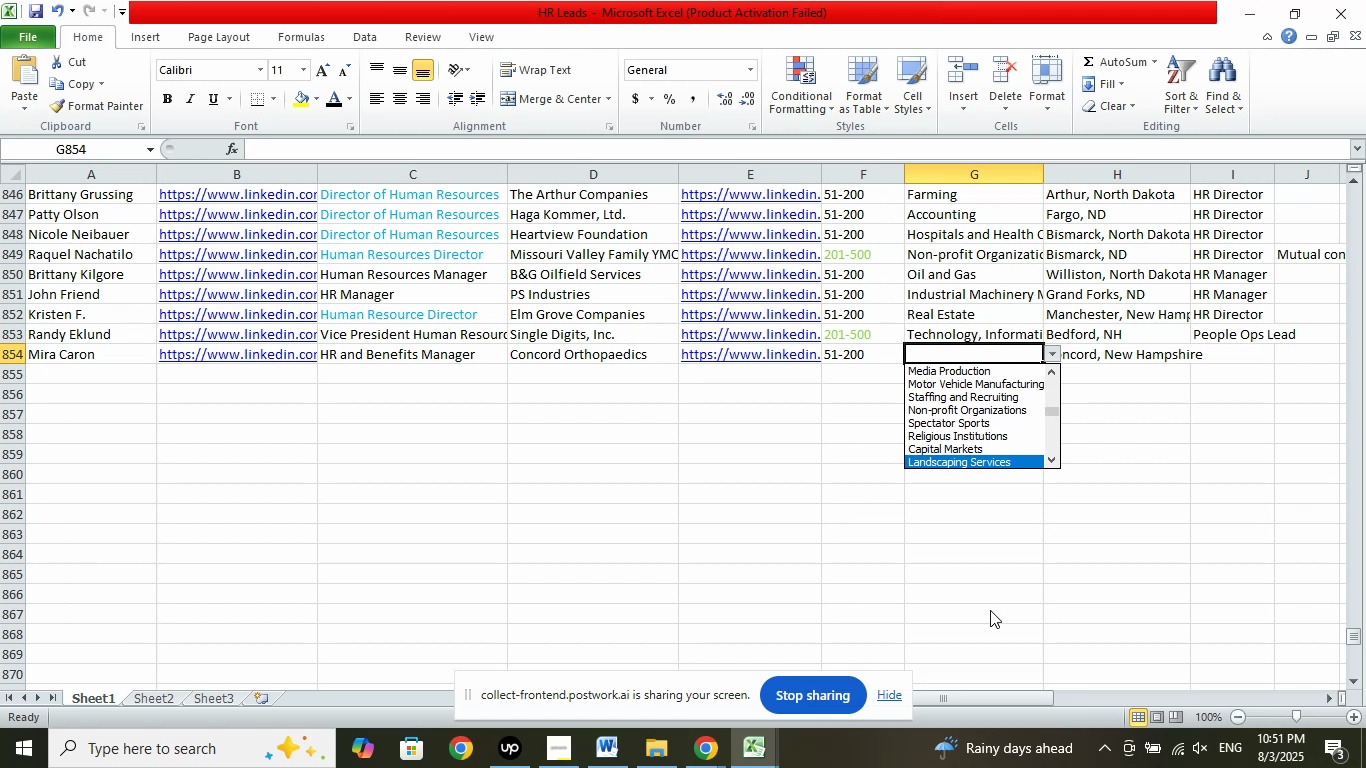 
key(ArrowDown)
 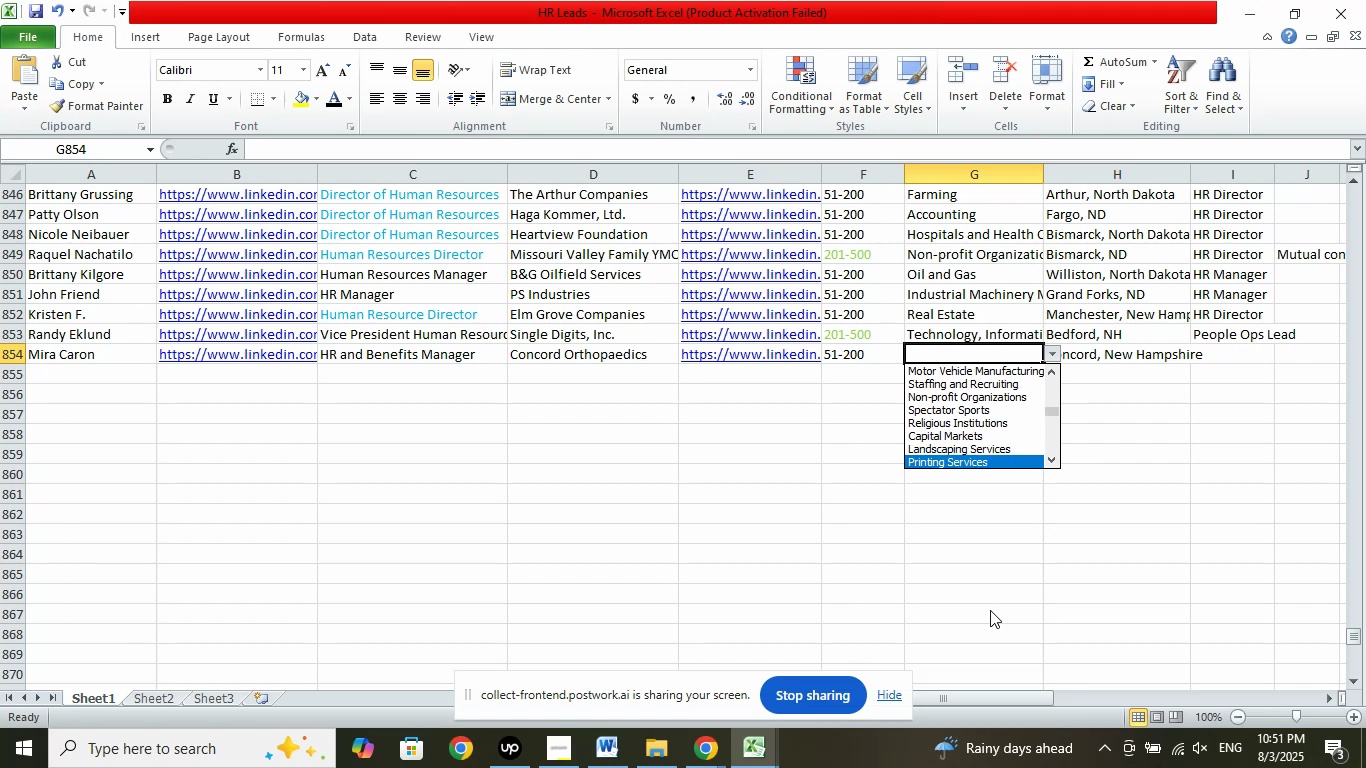 
key(ArrowDown)
 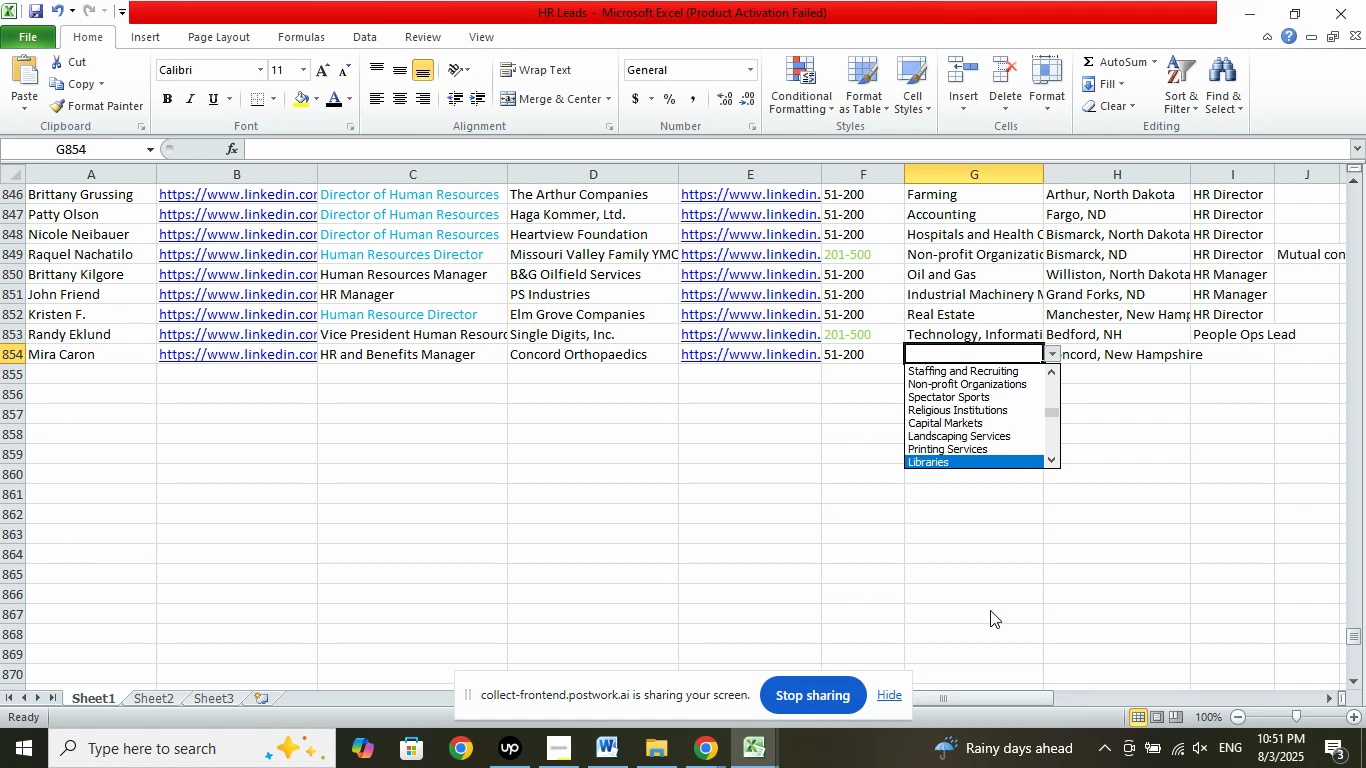 
key(ArrowDown)
 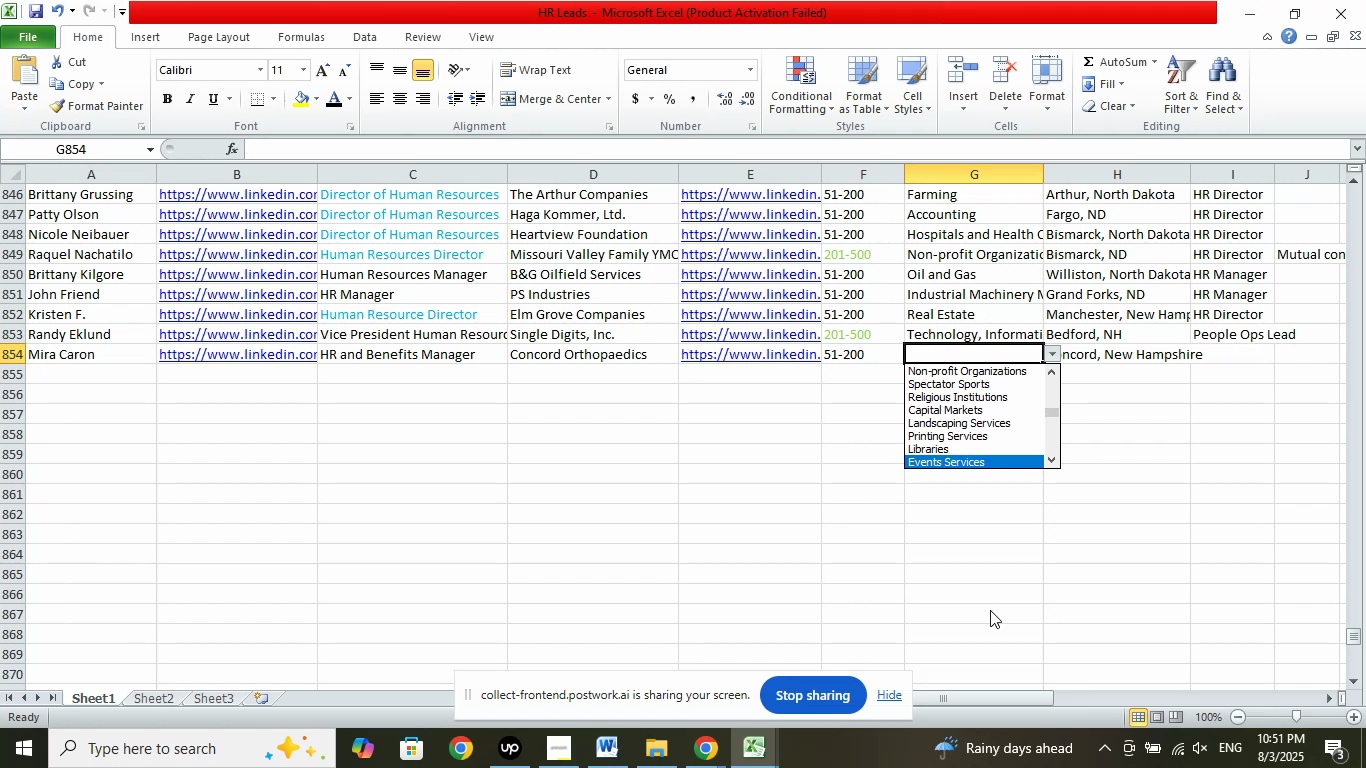 
key(ArrowDown)
 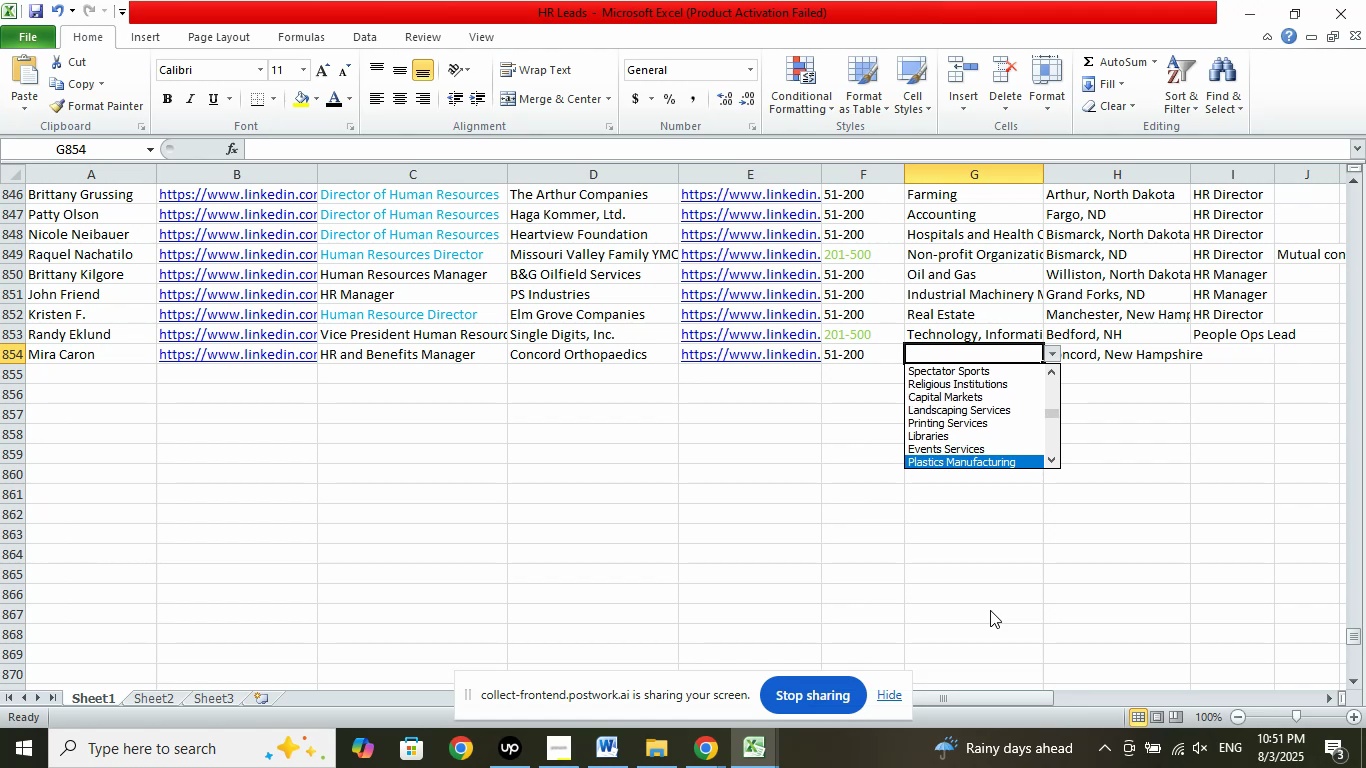 
key(ArrowDown)
 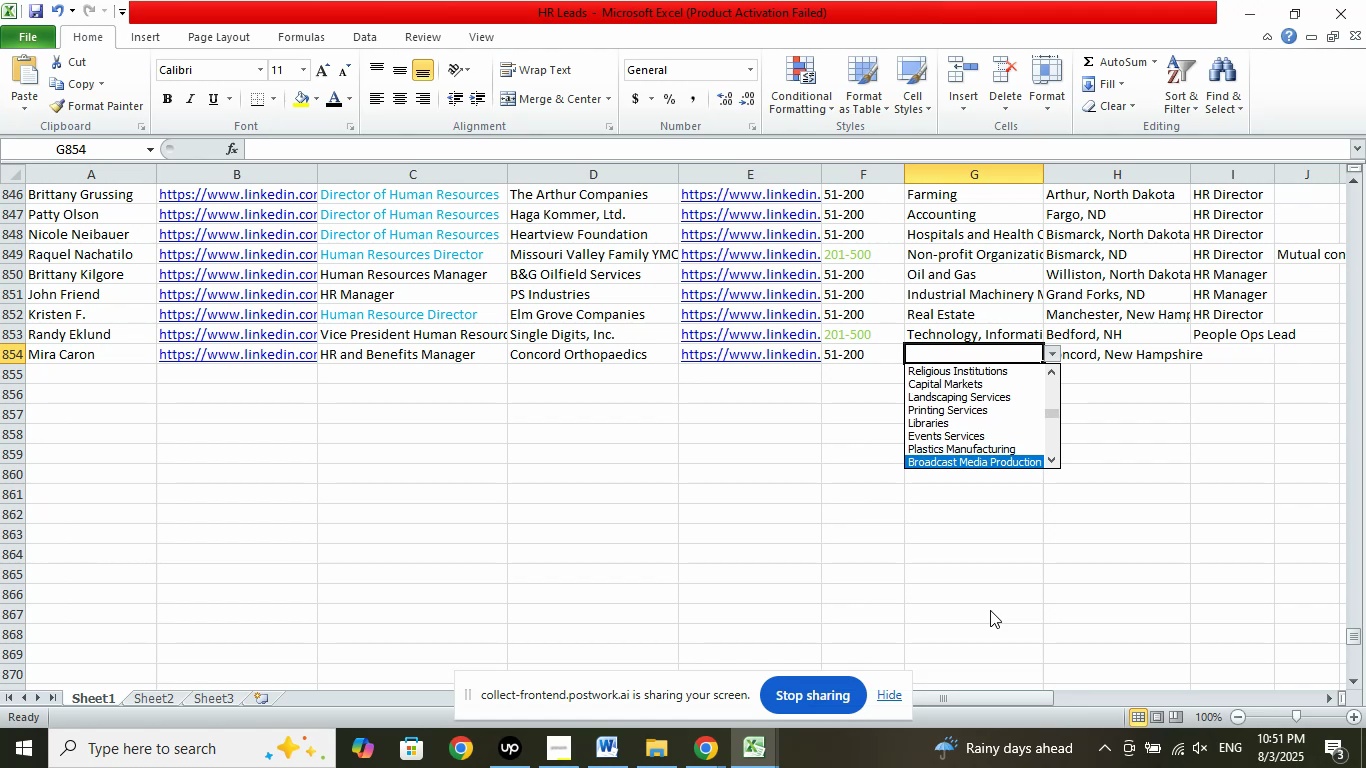 
key(ArrowDown)
 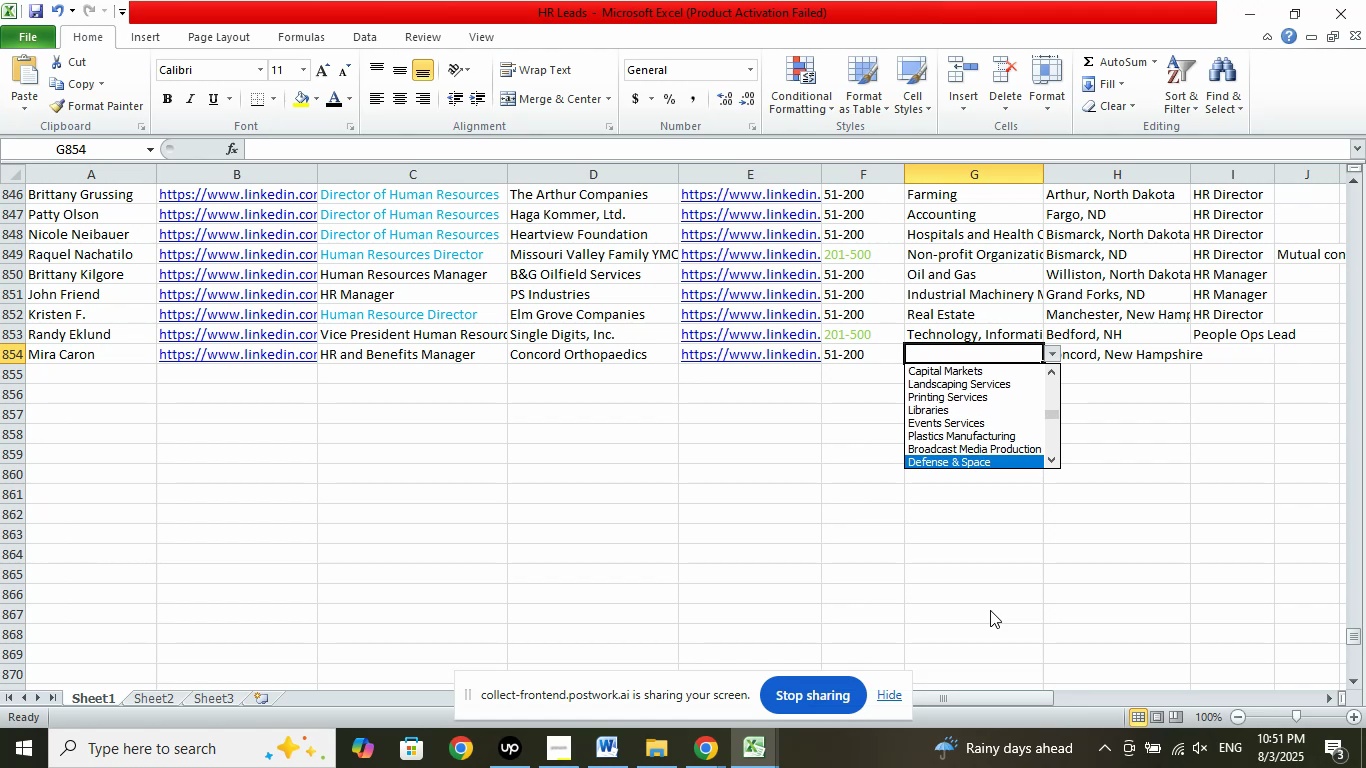 
key(ArrowDown)
 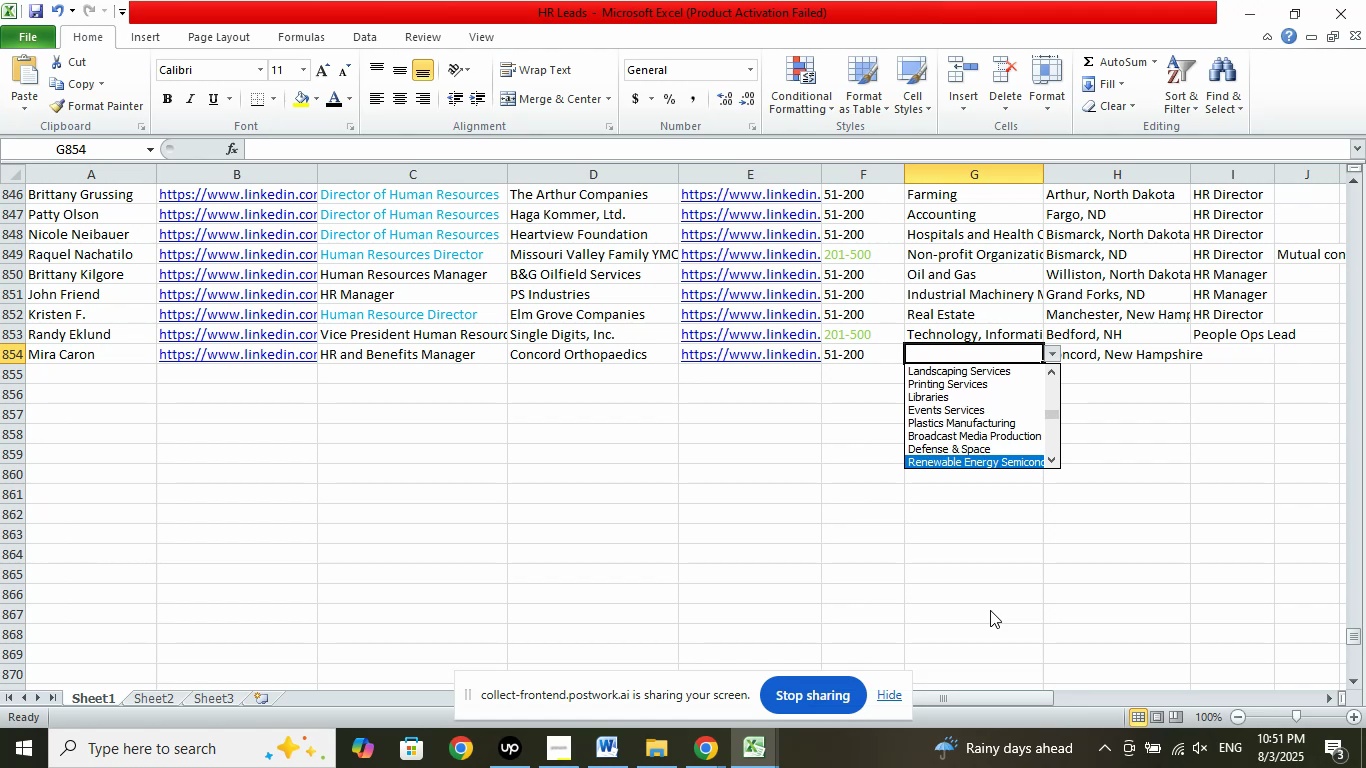 
key(ArrowDown)
 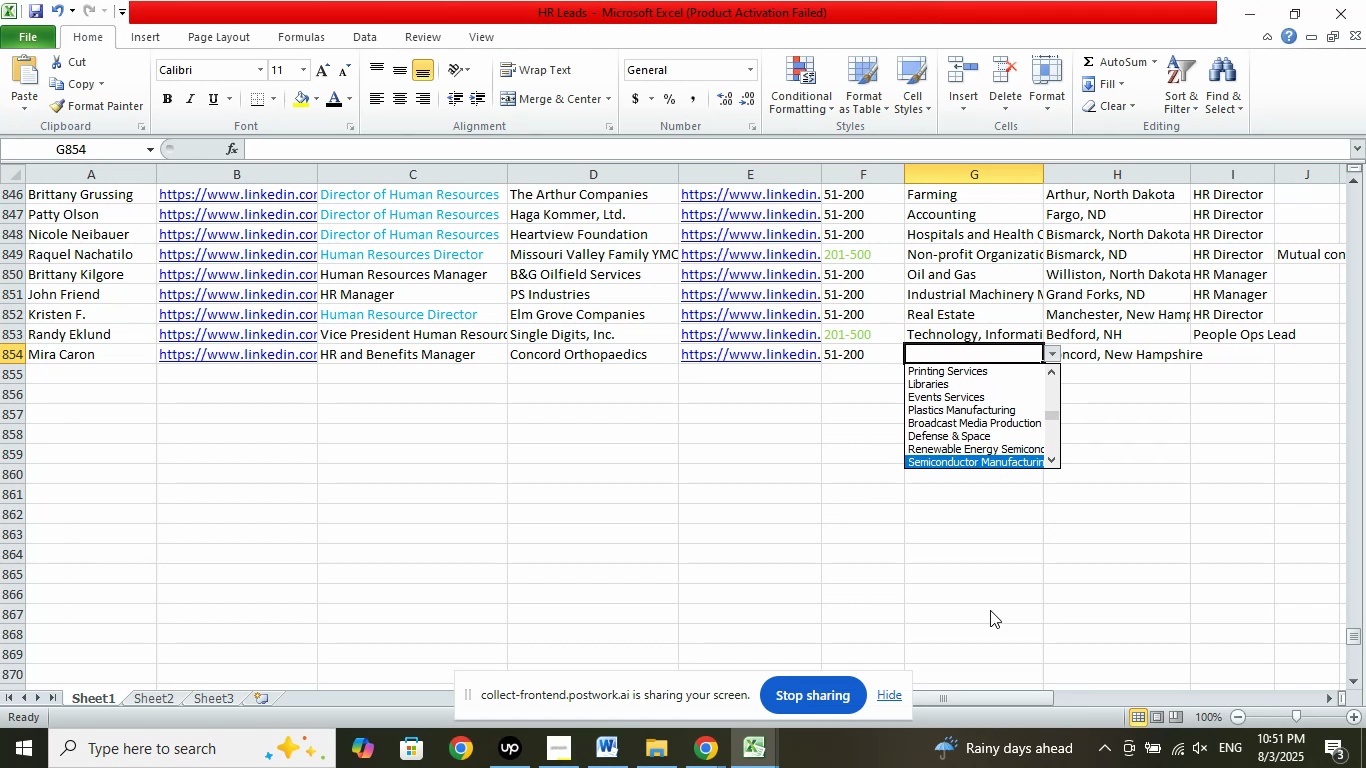 
key(ArrowDown)
 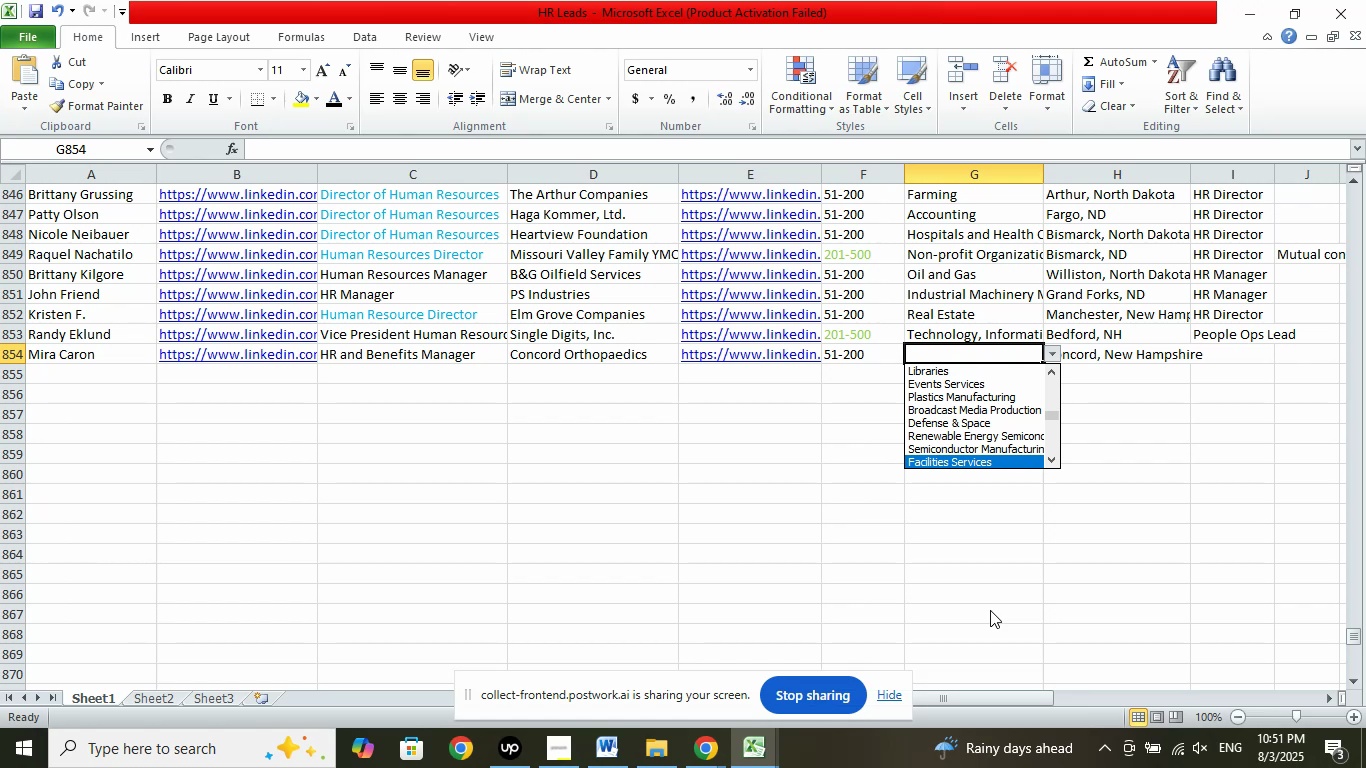 
wait(5.64)
 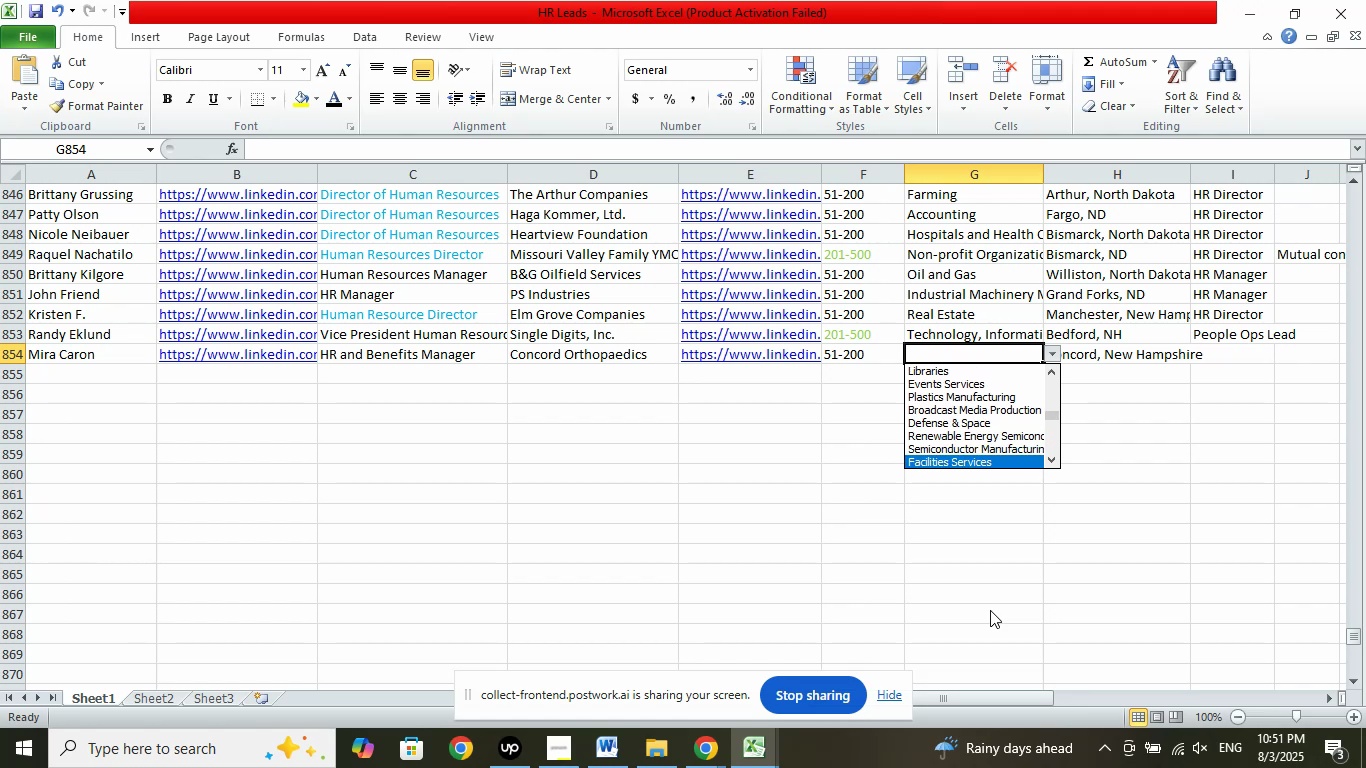 
key(ArrowDown)
 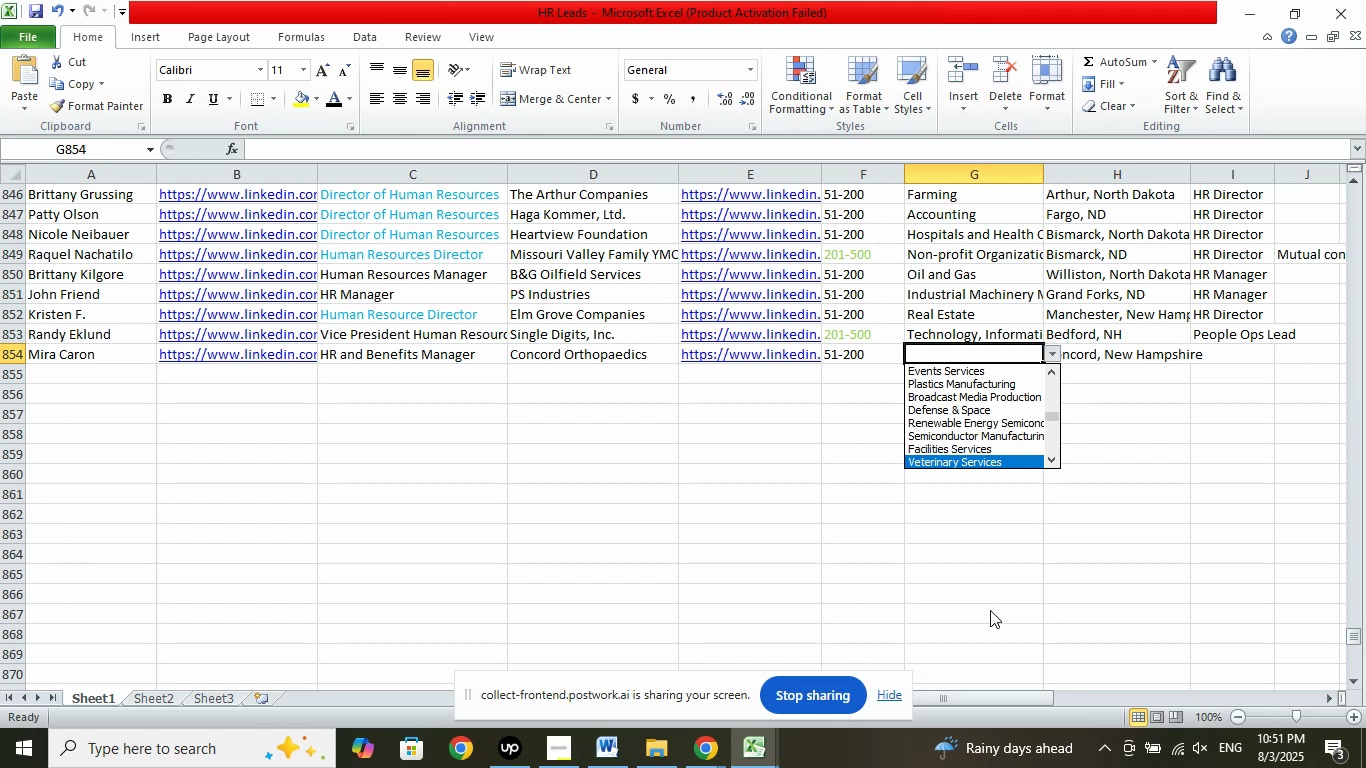 
key(ArrowDown)
 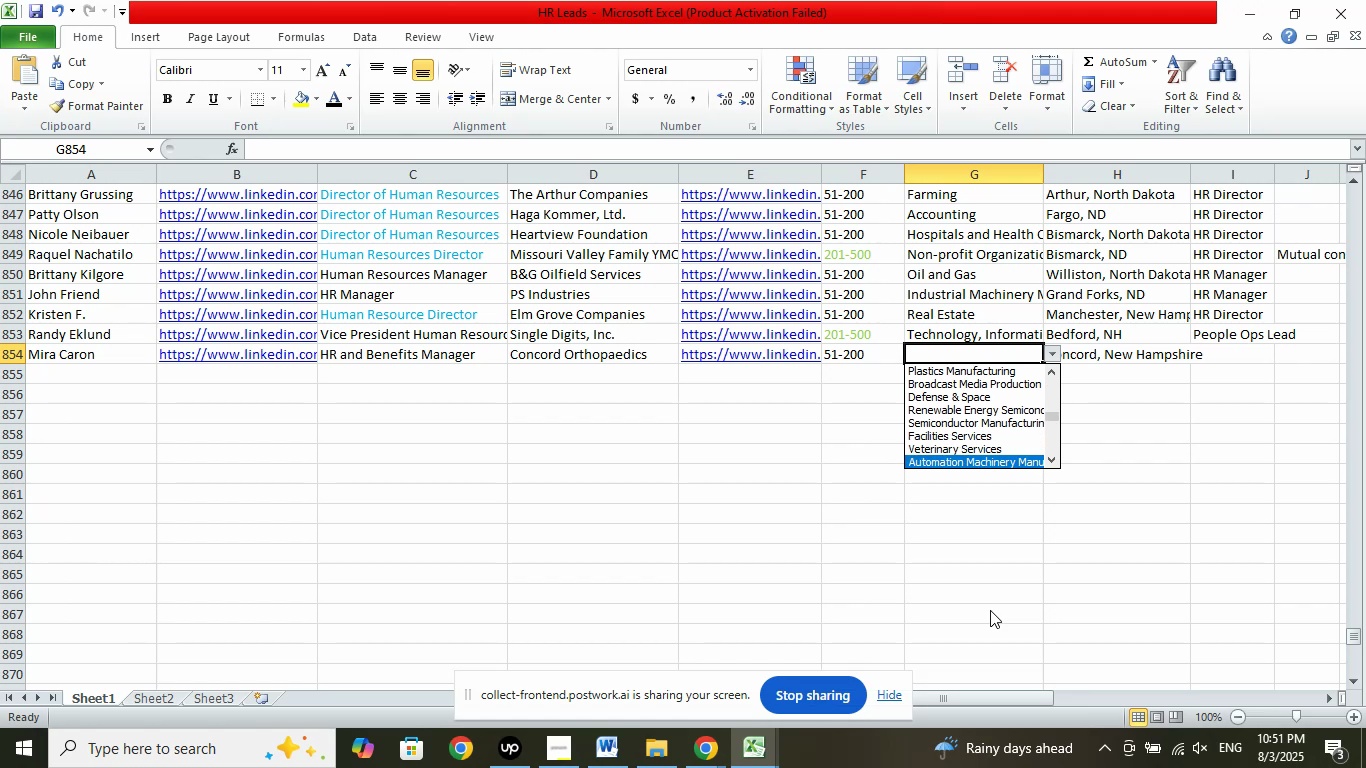 
key(ArrowDown)
 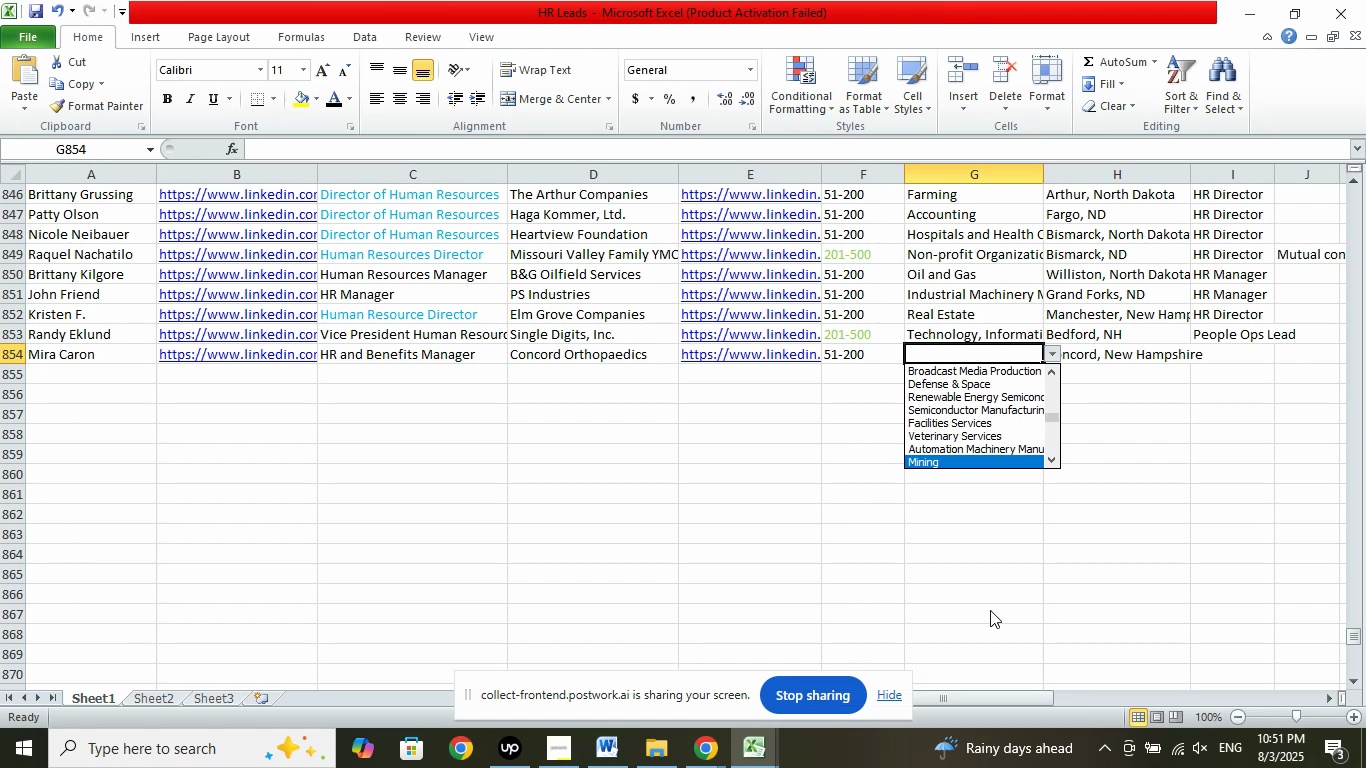 
key(ArrowDown)
 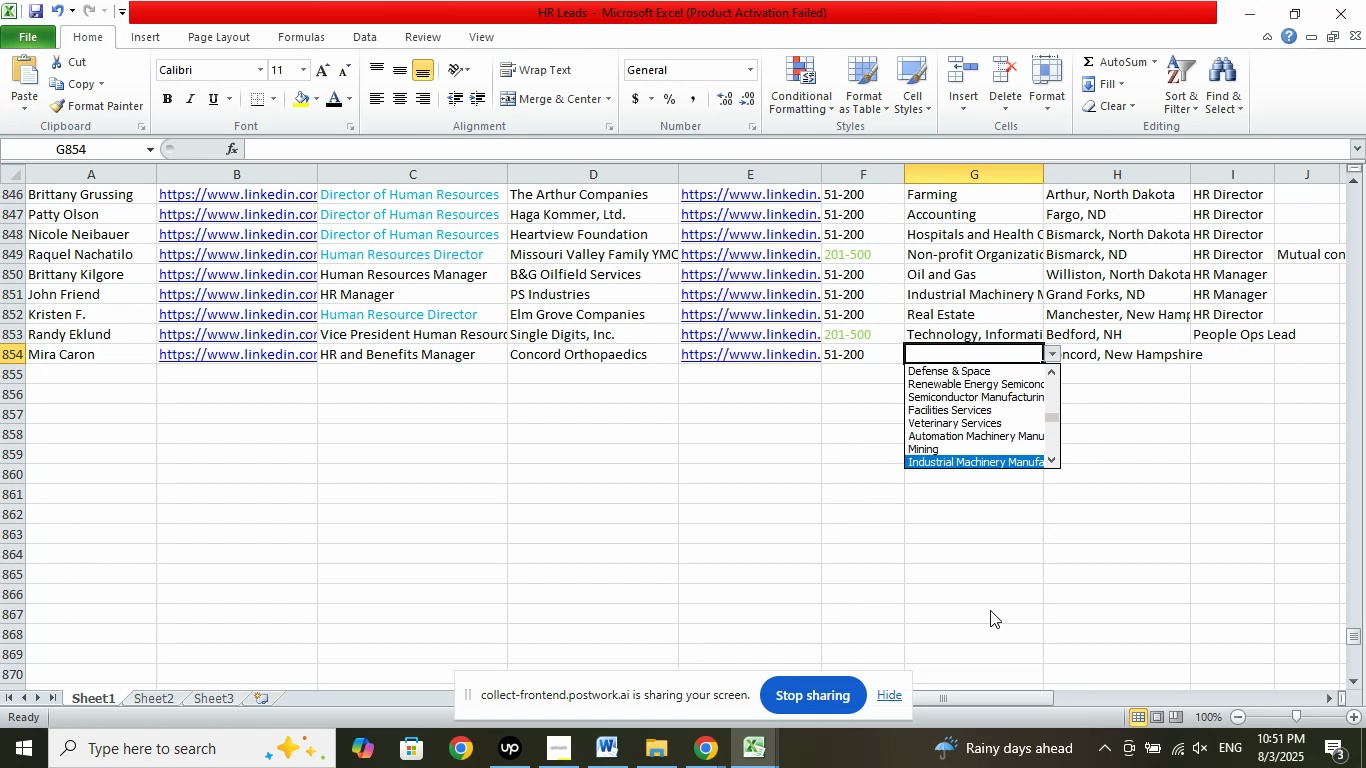 
key(ArrowDown)
 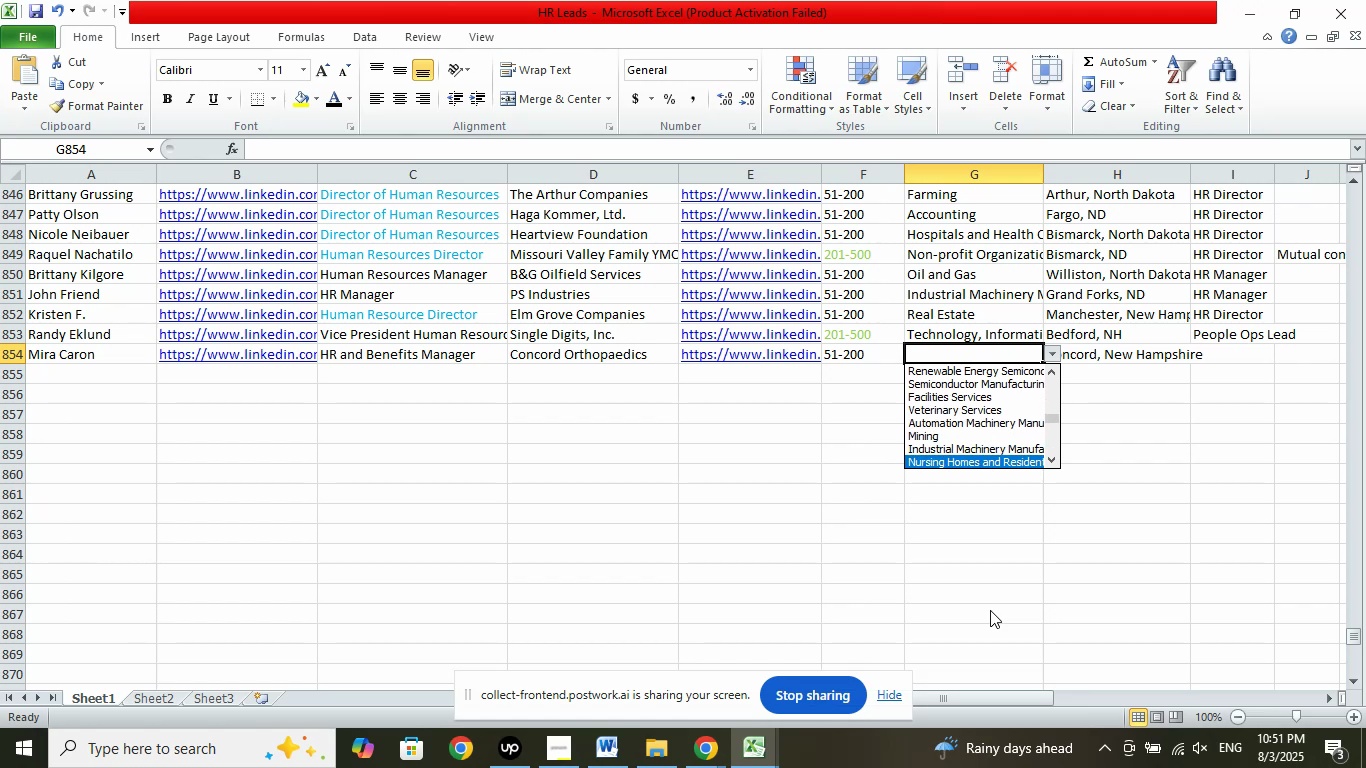 
key(ArrowDown)
 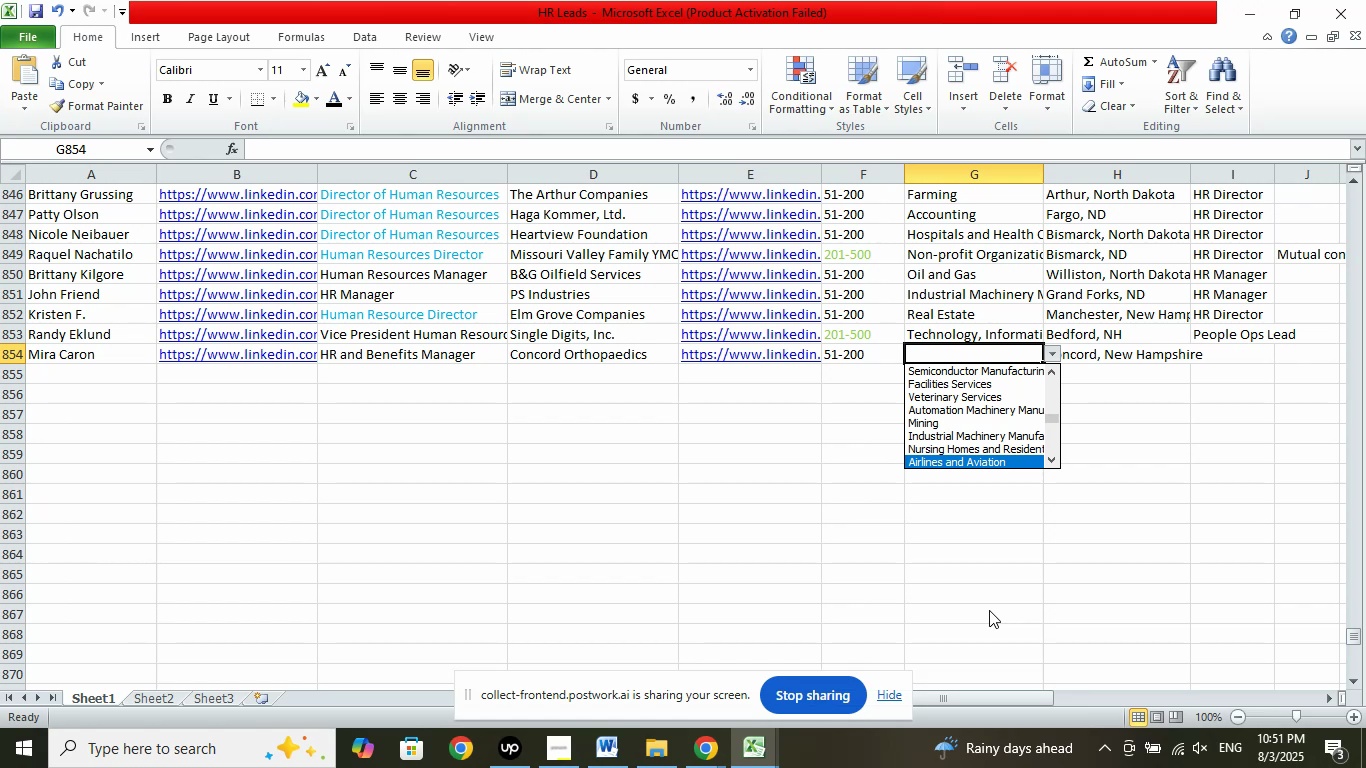 
wait(12.92)
 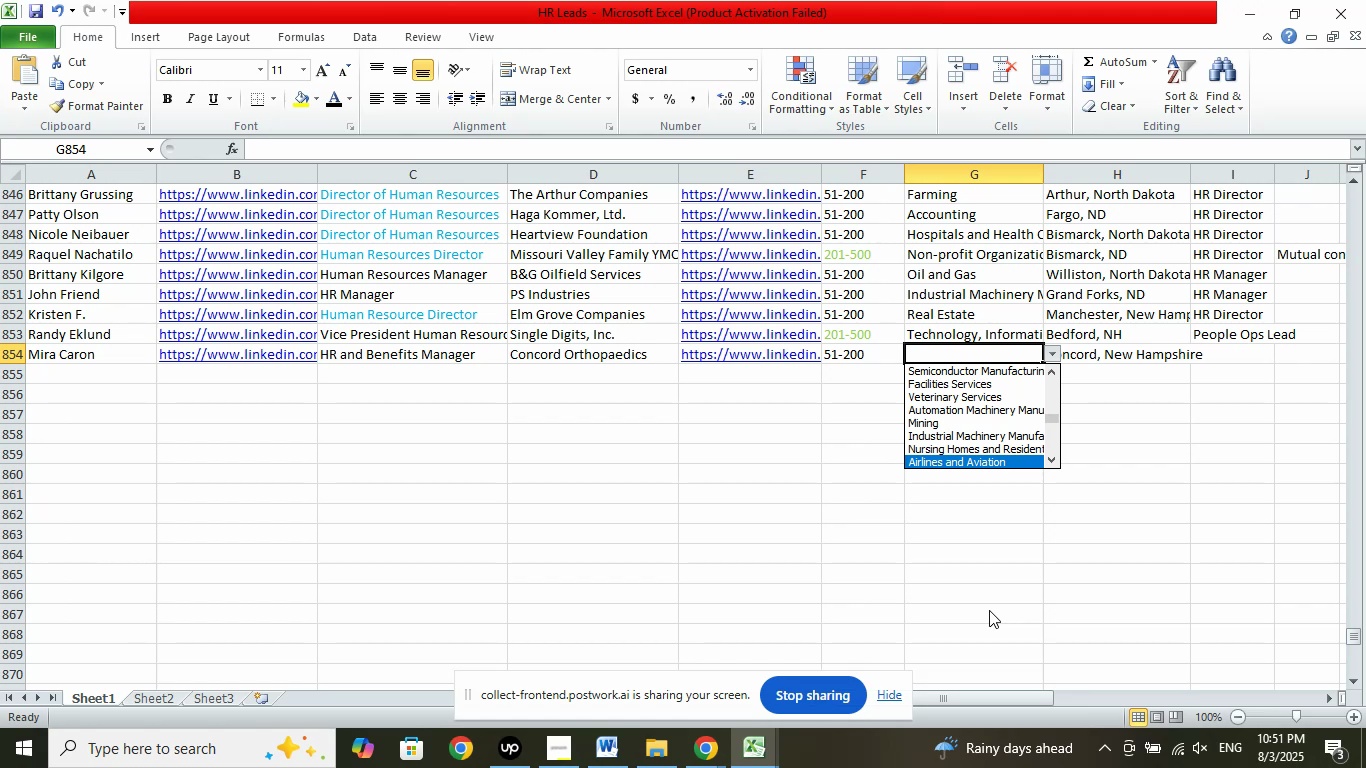 
key(ArrowDown)
 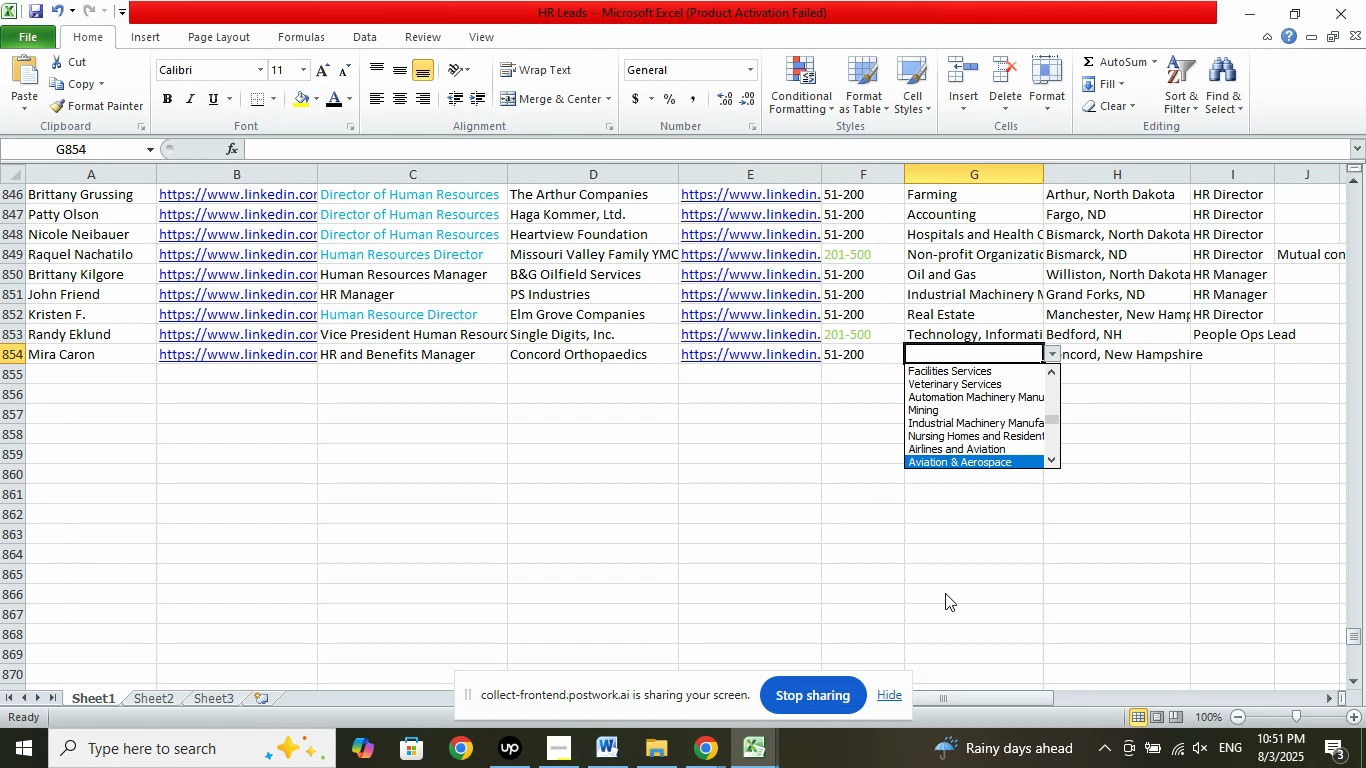 
key(ArrowDown)
 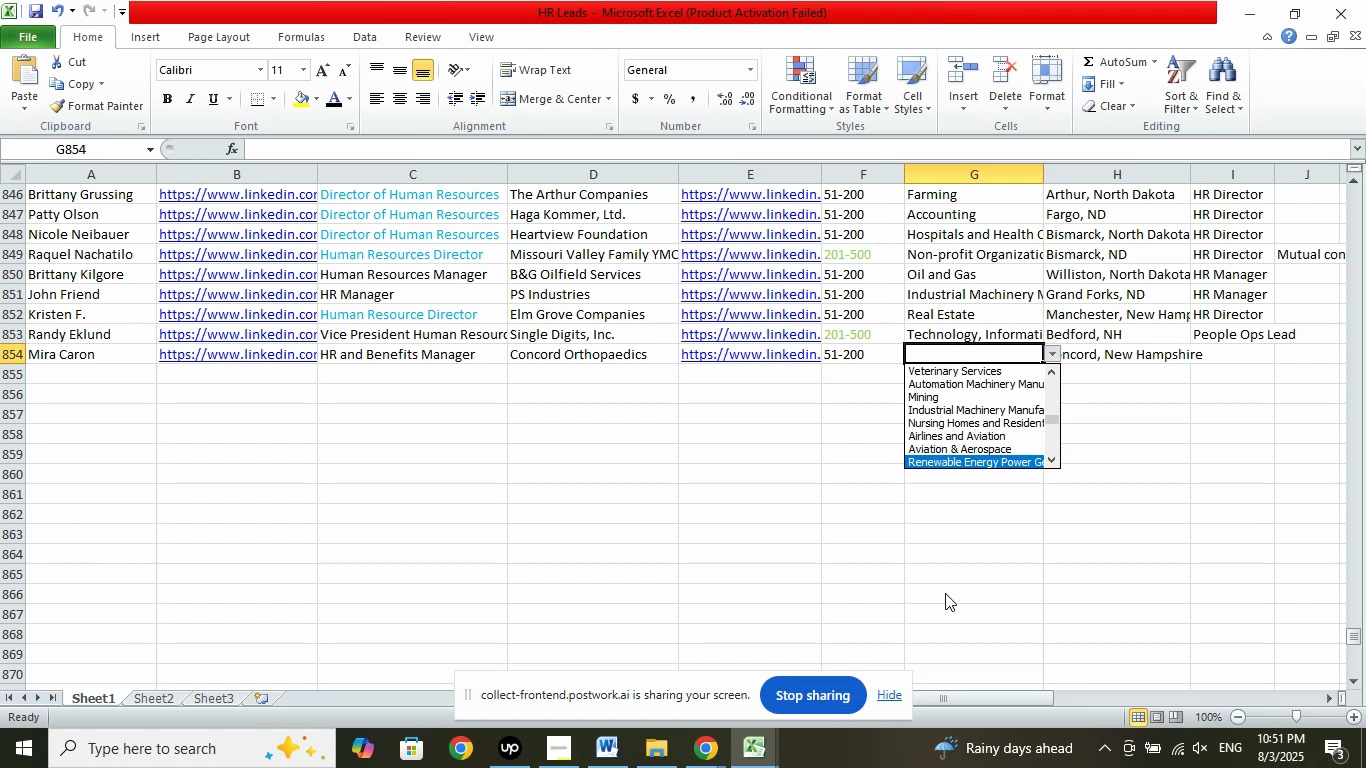 
key(ArrowDown)
 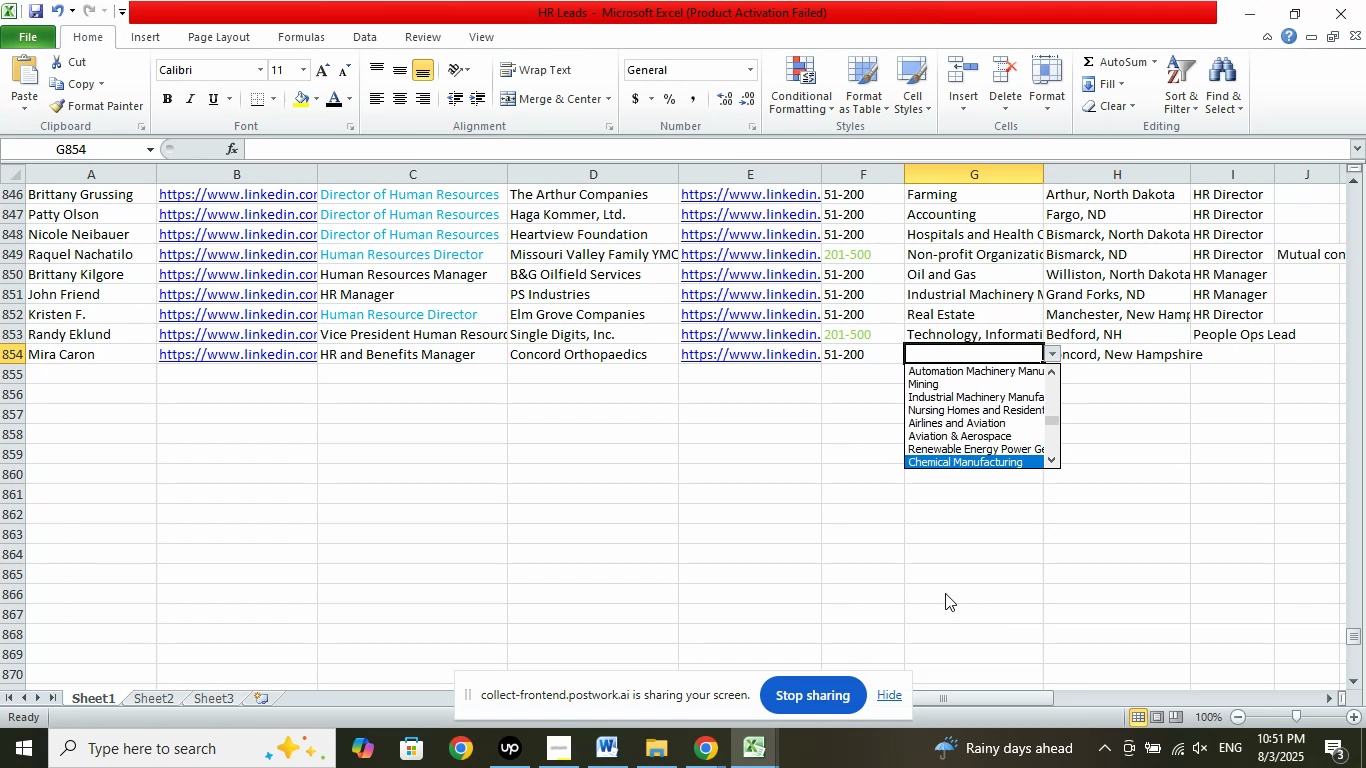 
key(ArrowDown)
 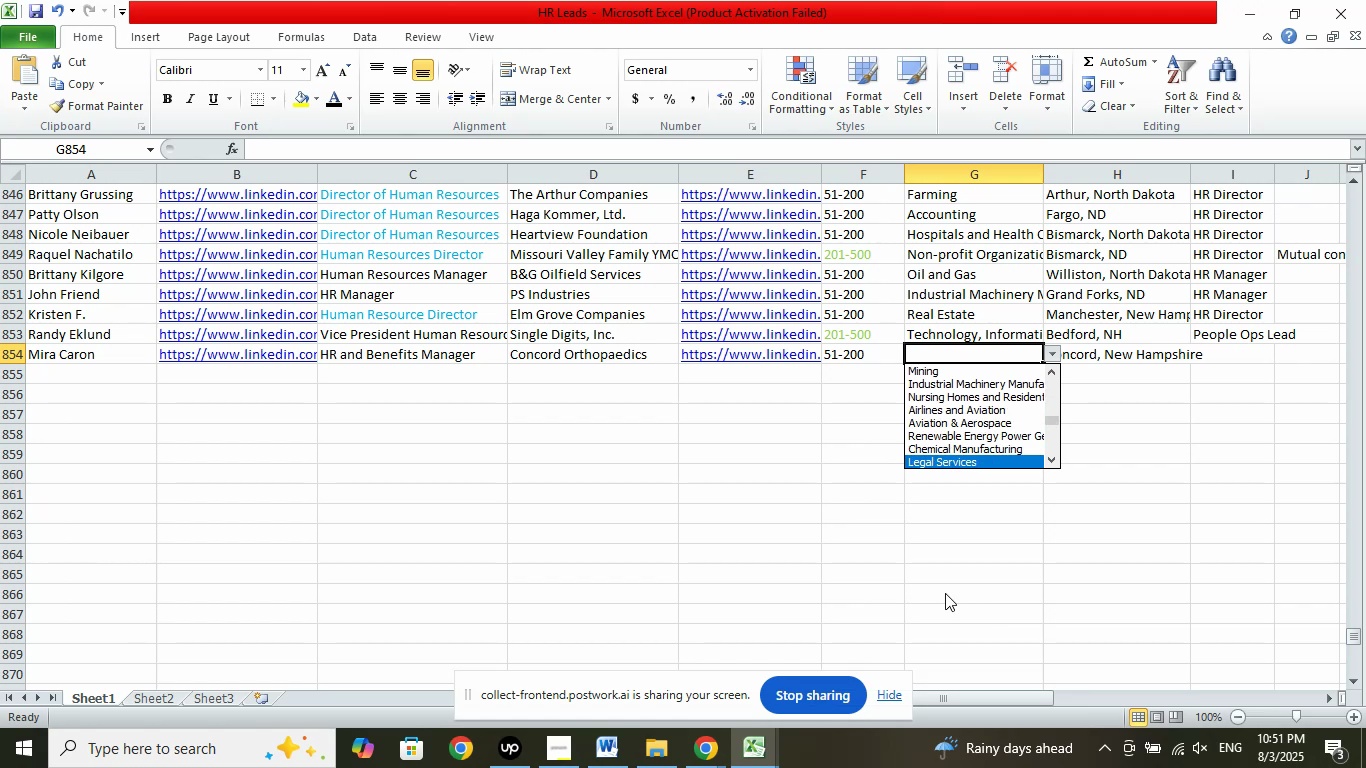 
key(ArrowDown)
 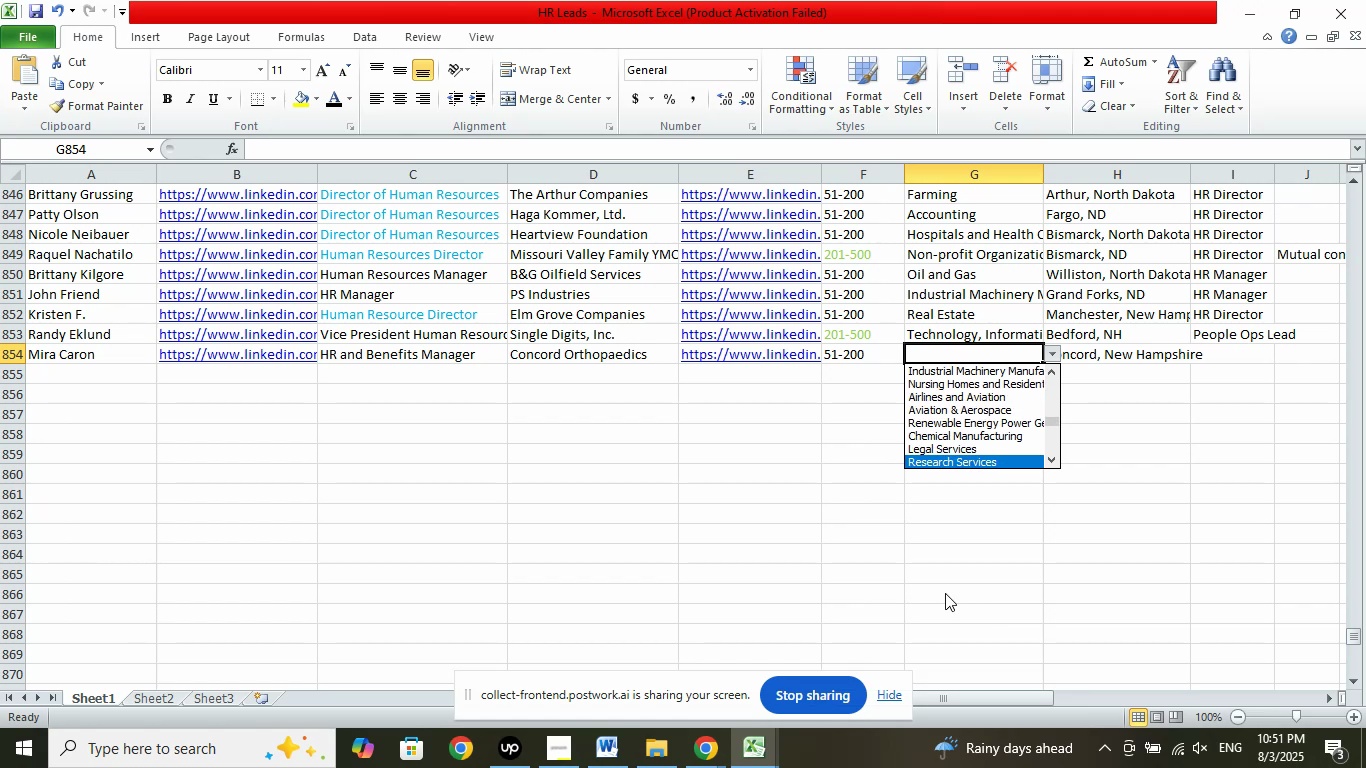 
key(ArrowDown)
 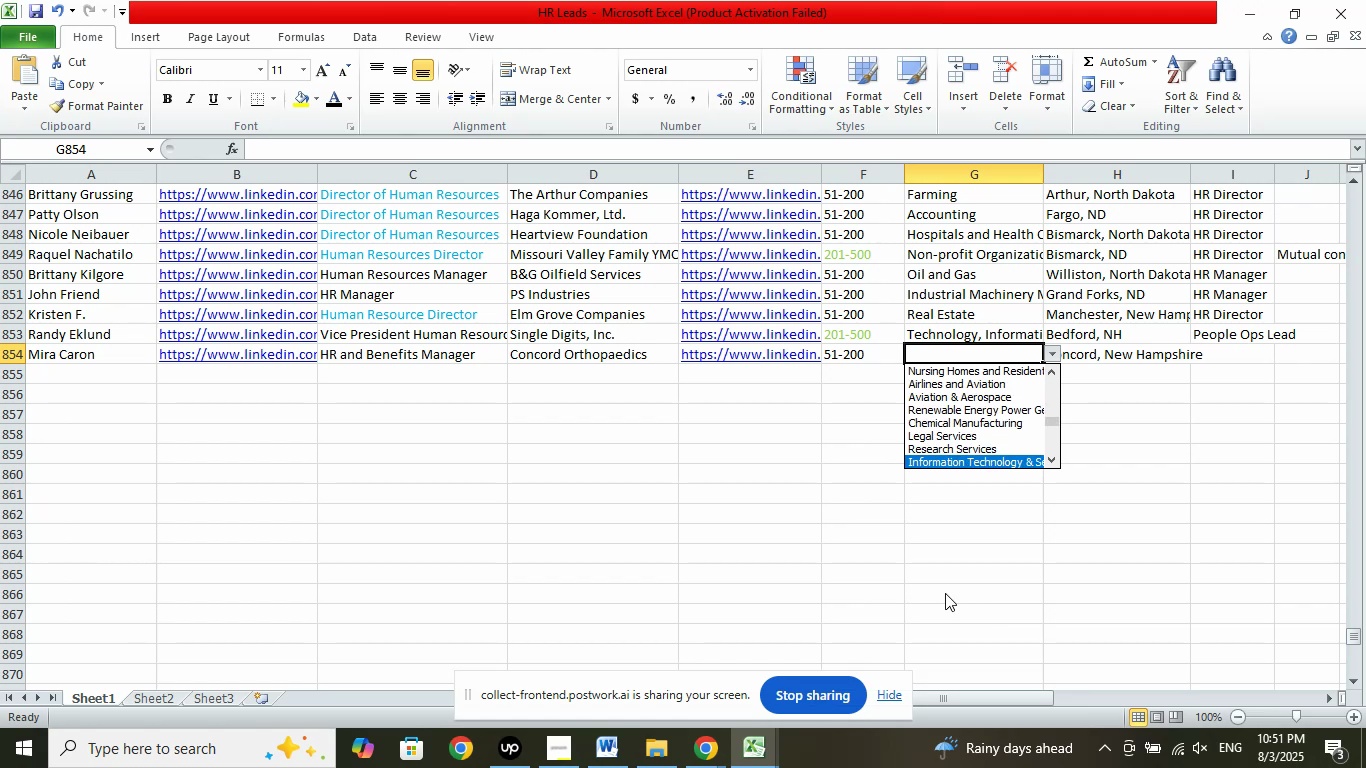 
key(ArrowDown)
 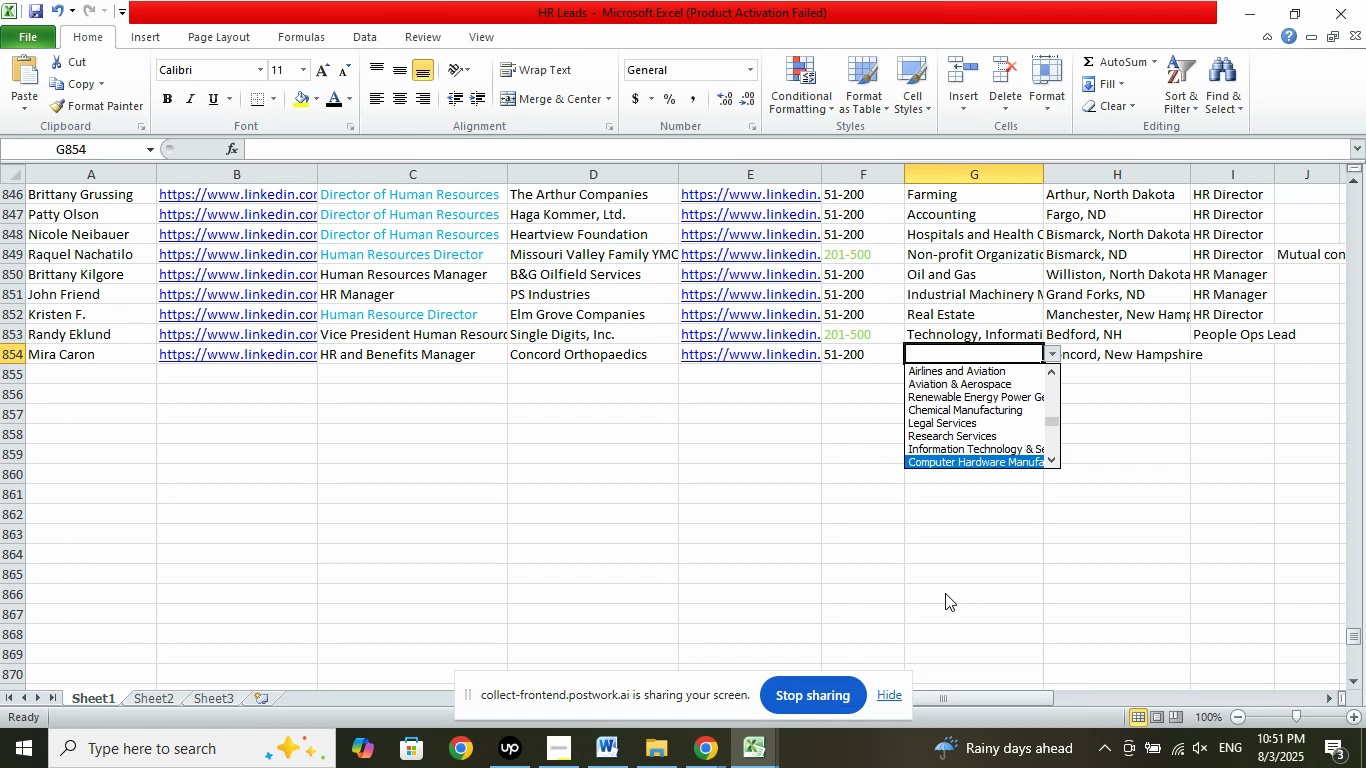 
key(ArrowDown)
 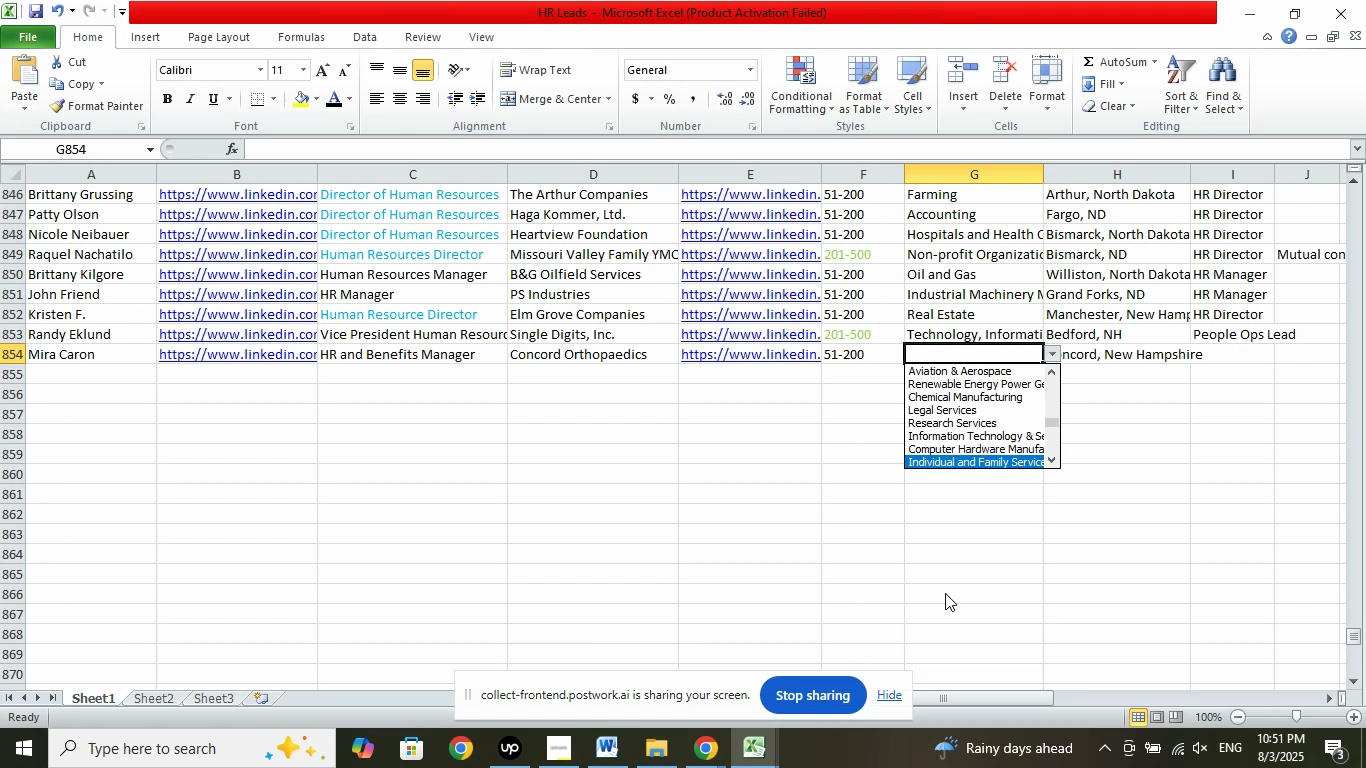 
key(ArrowDown)
 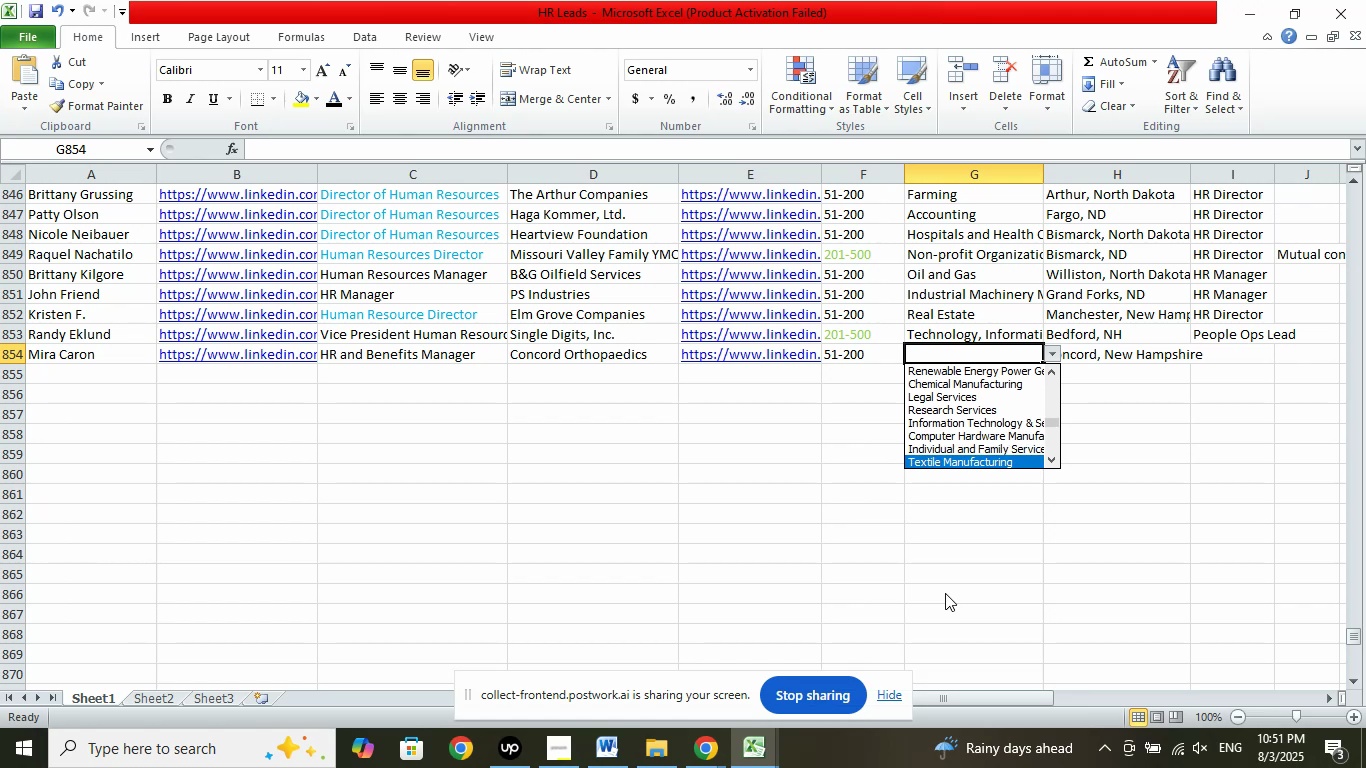 
key(ArrowDown)
 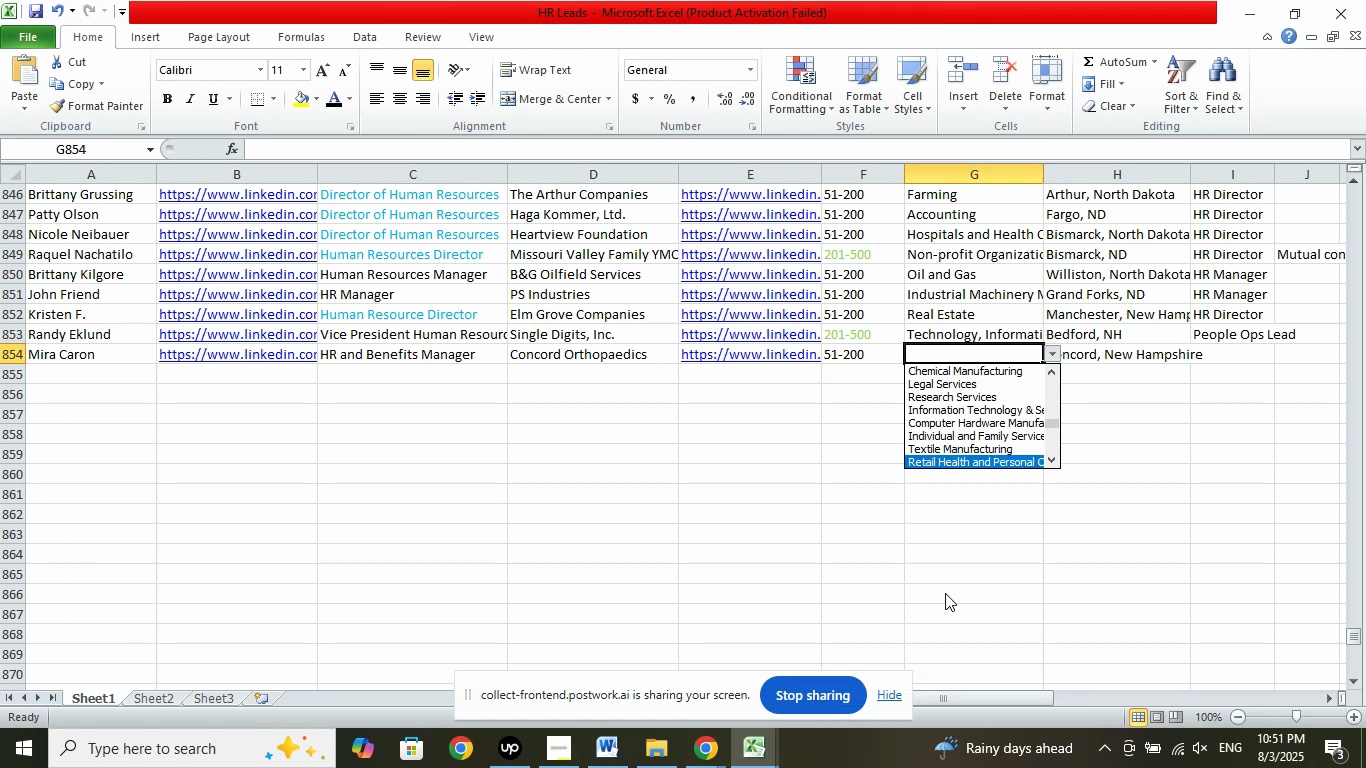 
key(ArrowDown)
 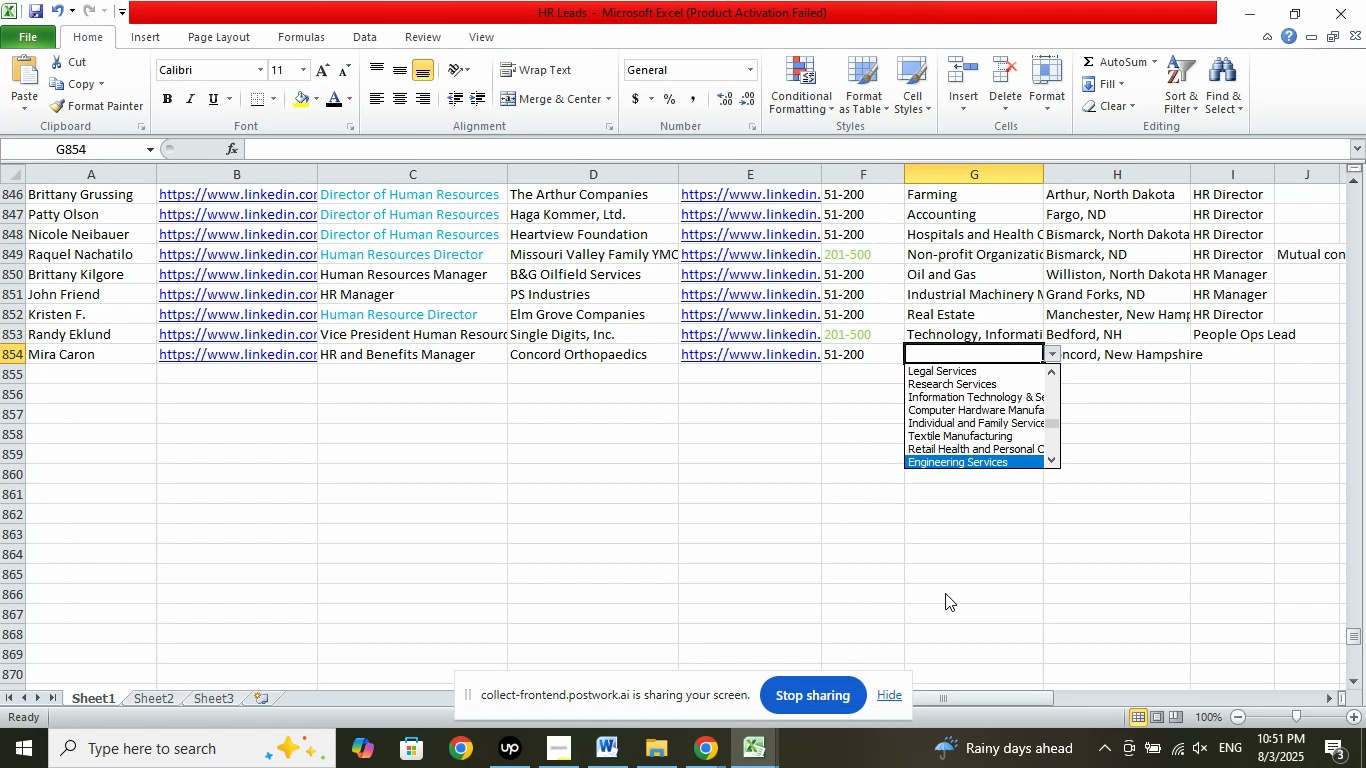 
key(ArrowDown)
 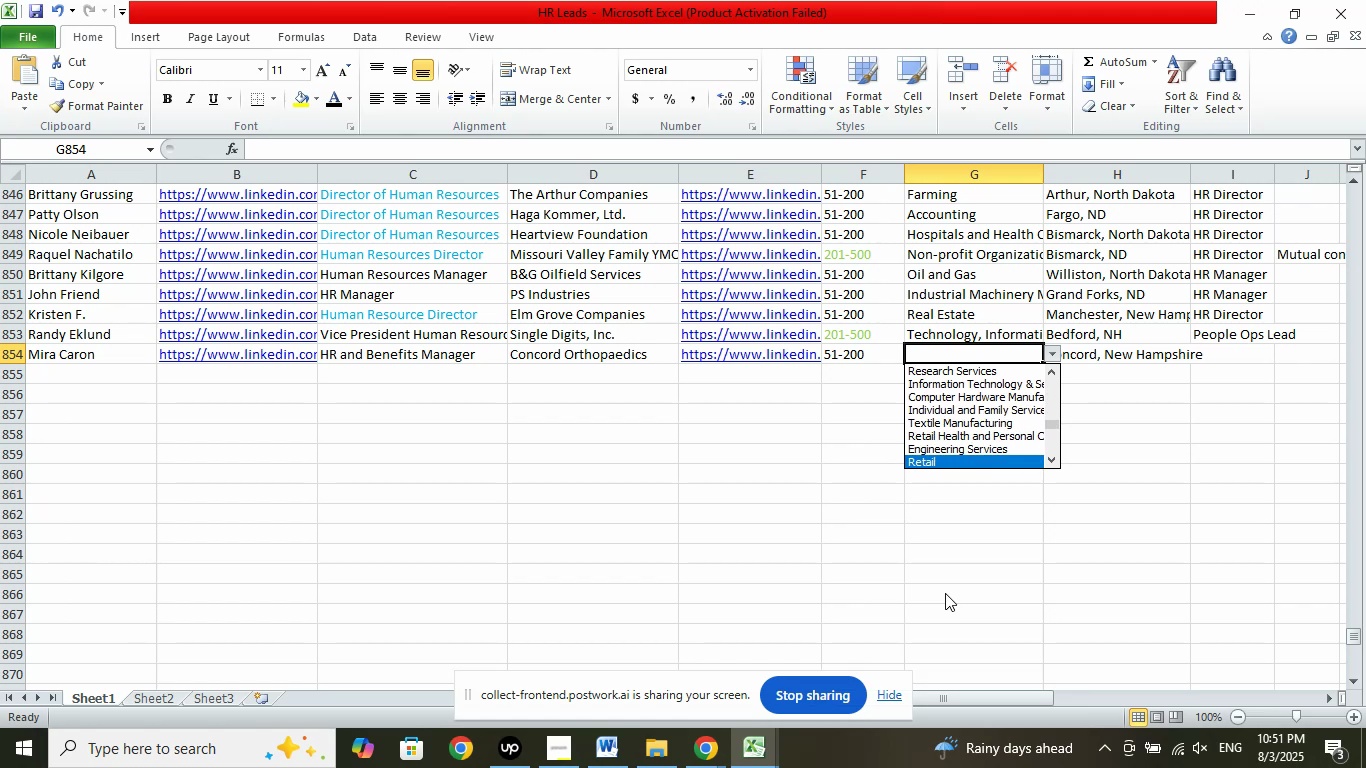 
key(ArrowDown)
 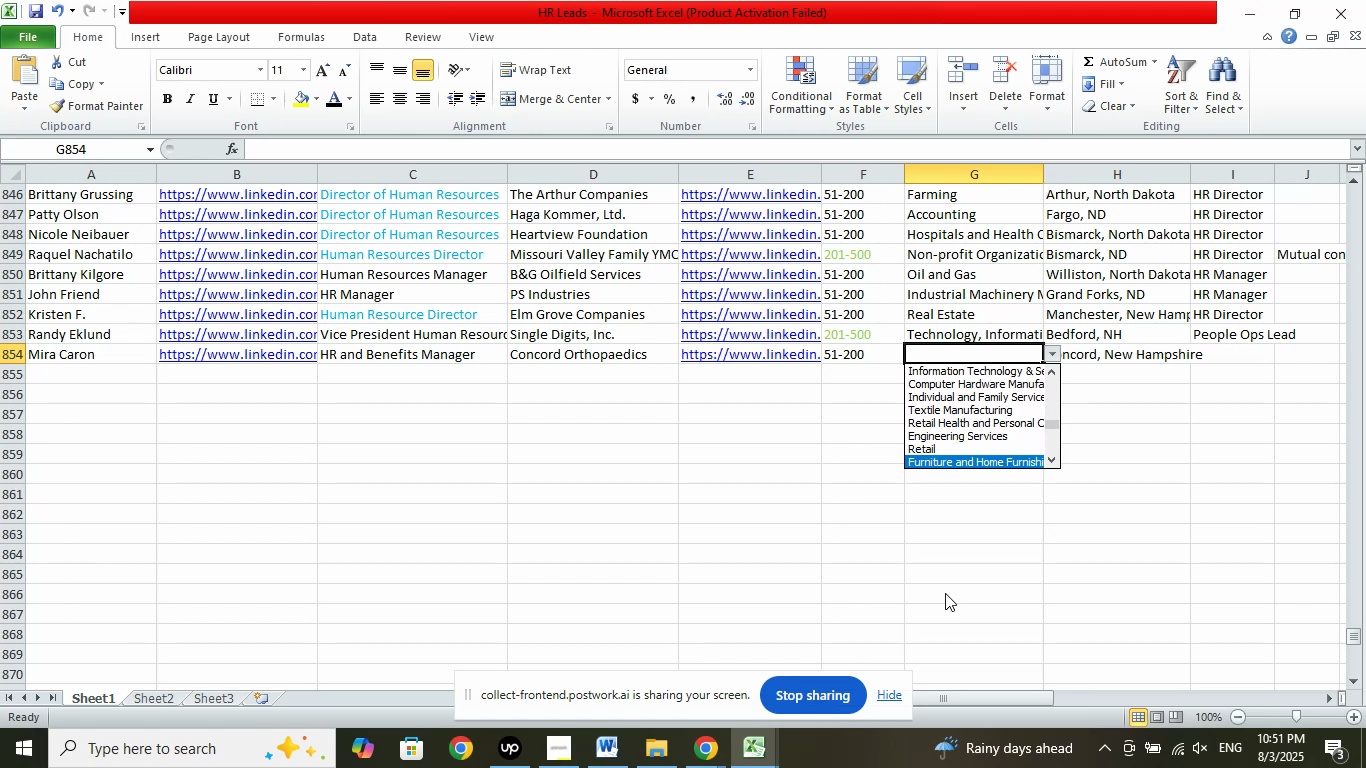 
key(ArrowDown)
 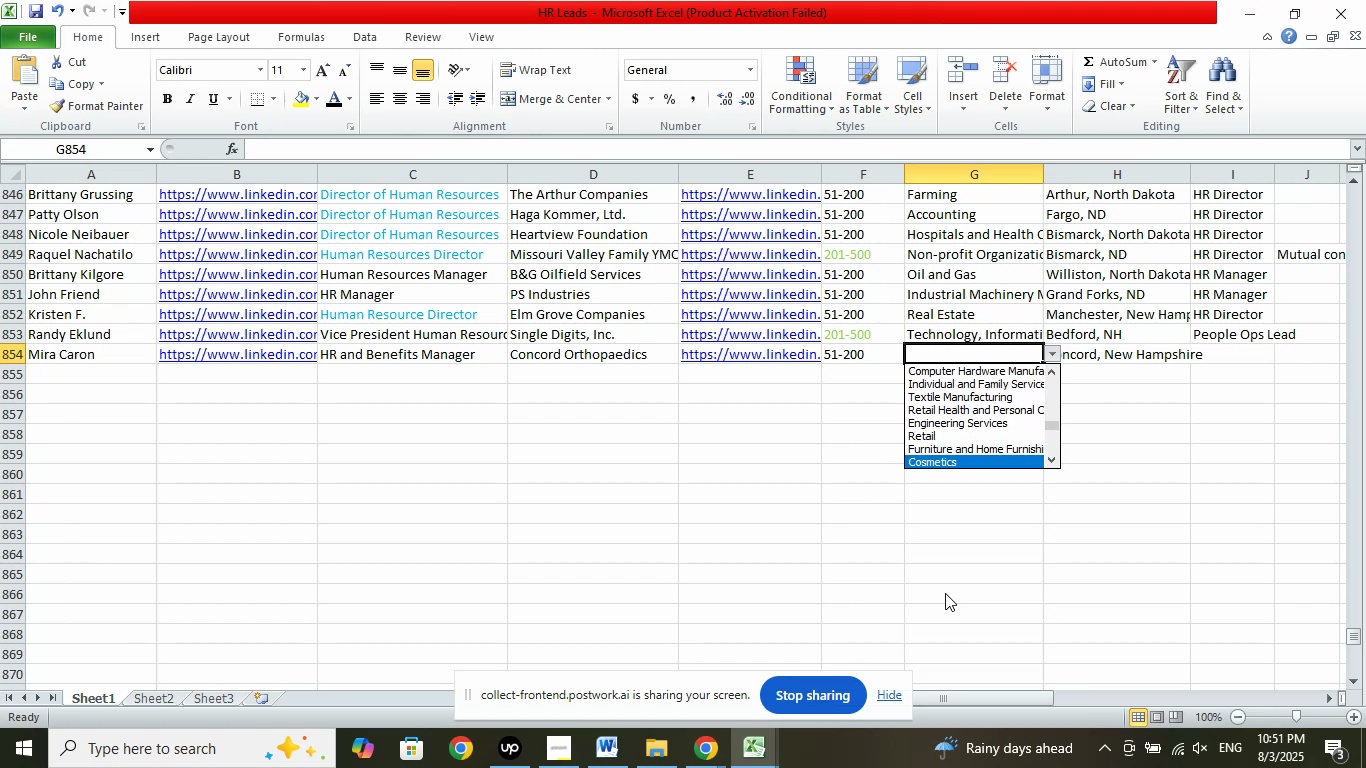 
key(ArrowDown)
 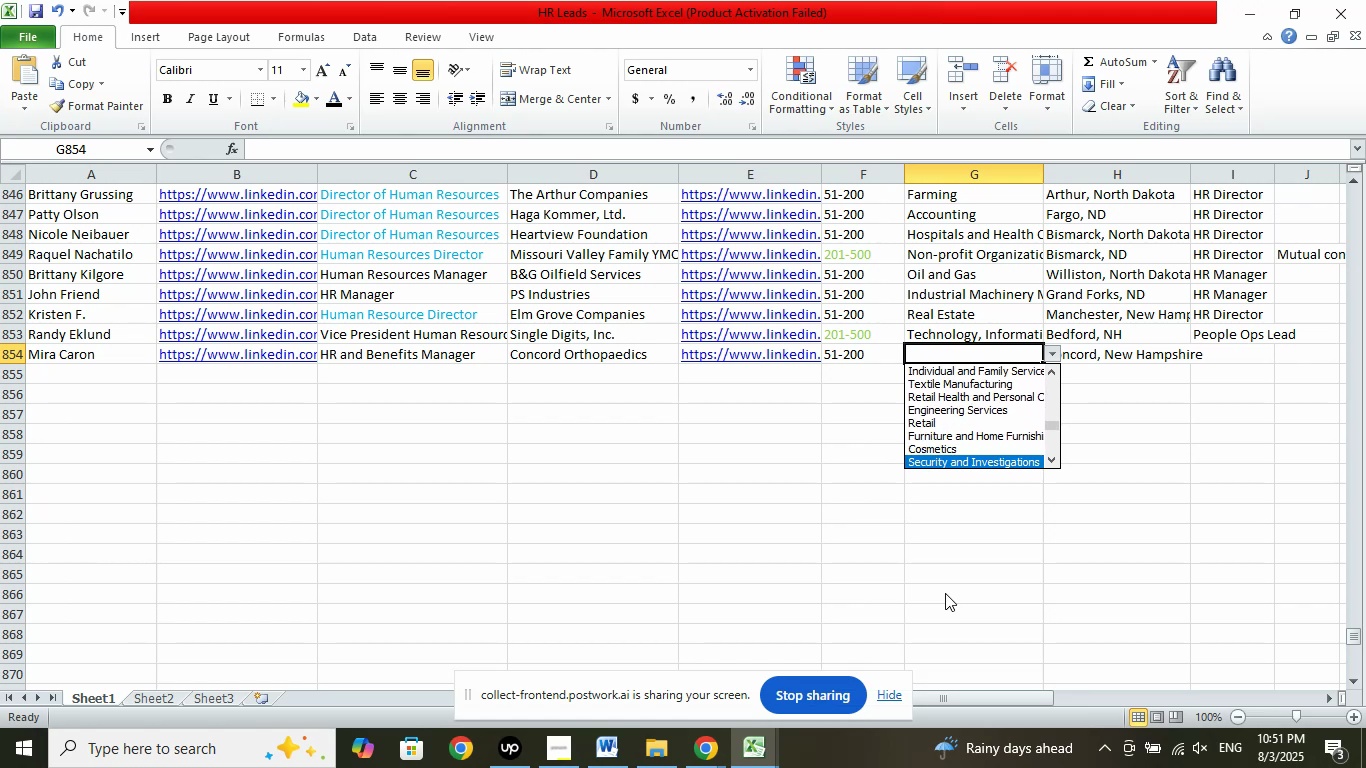 
key(ArrowDown)
 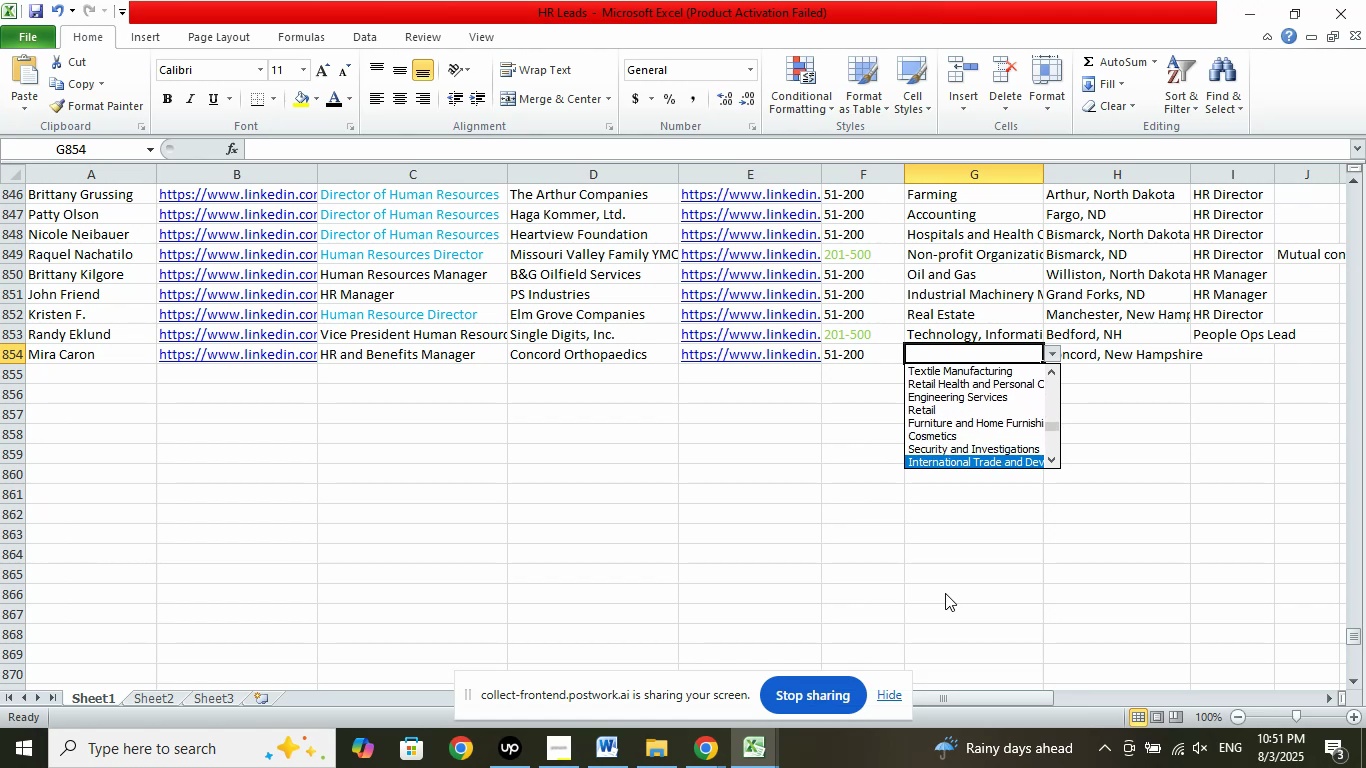 
key(ArrowDown)
 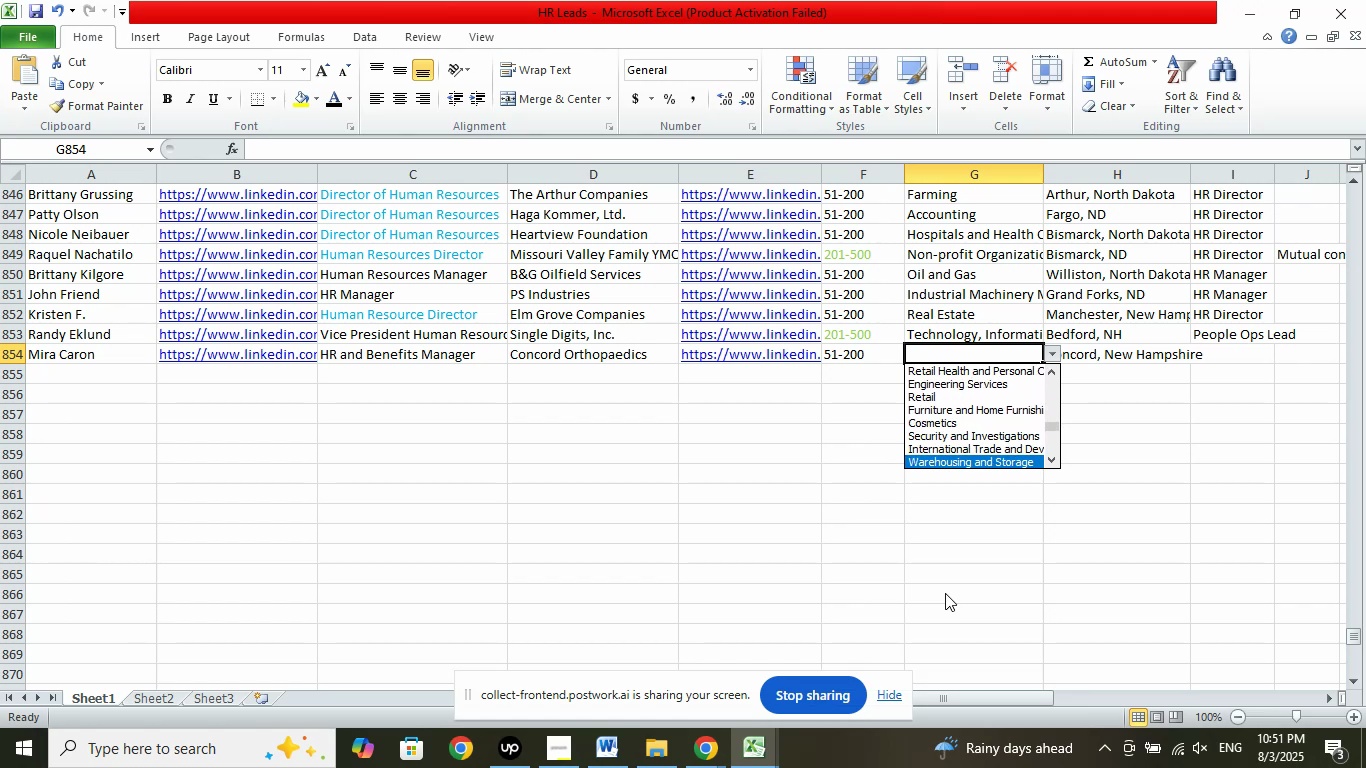 
key(ArrowDown)
 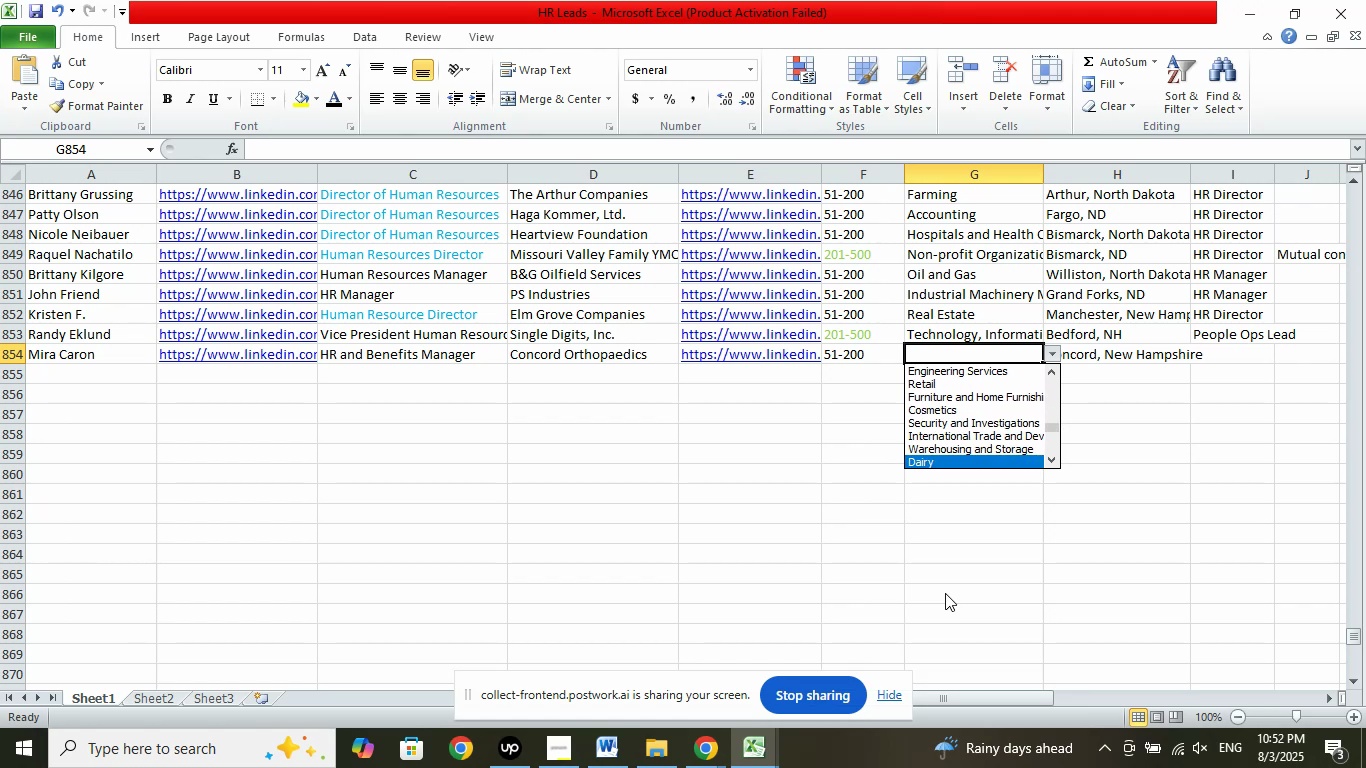 
key(ArrowDown)
 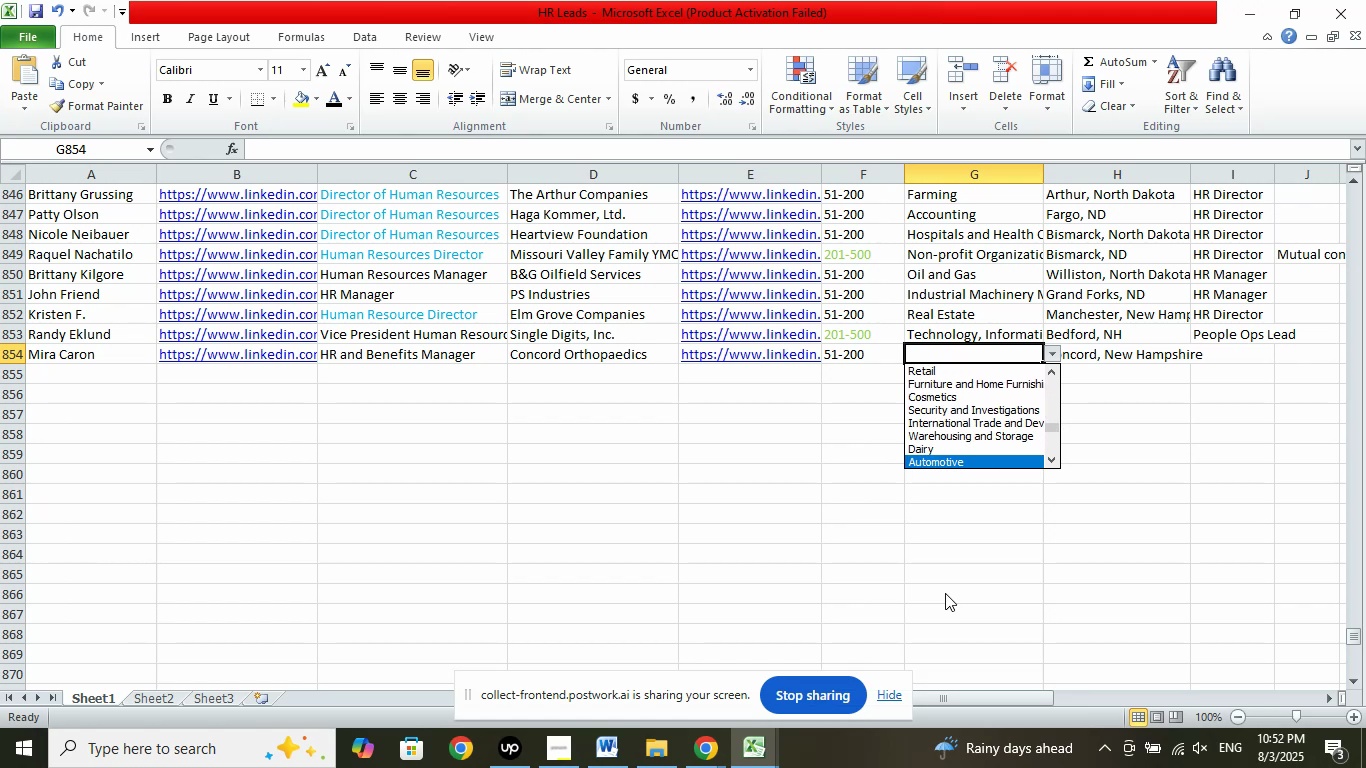 
key(ArrowDown)
 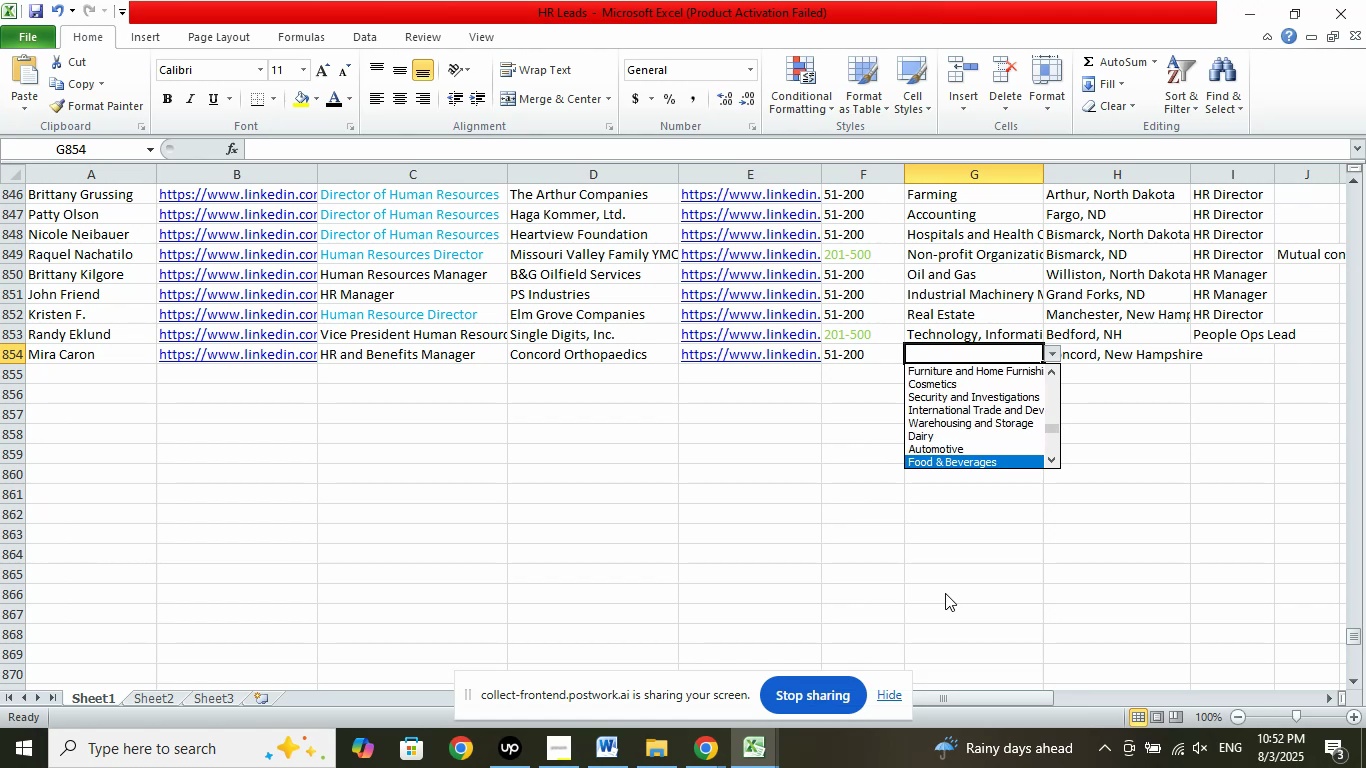 
key(ArrowDown)
 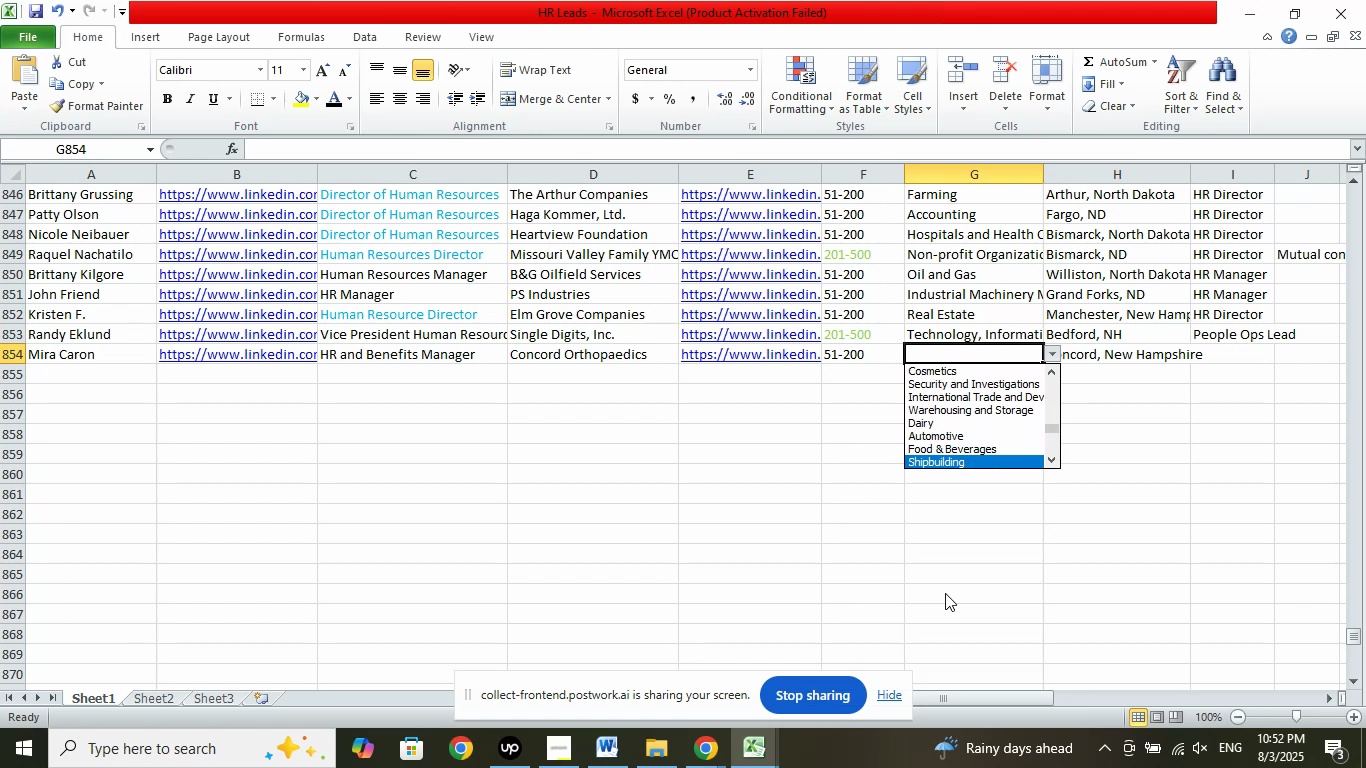 
key(ArrowDown)
 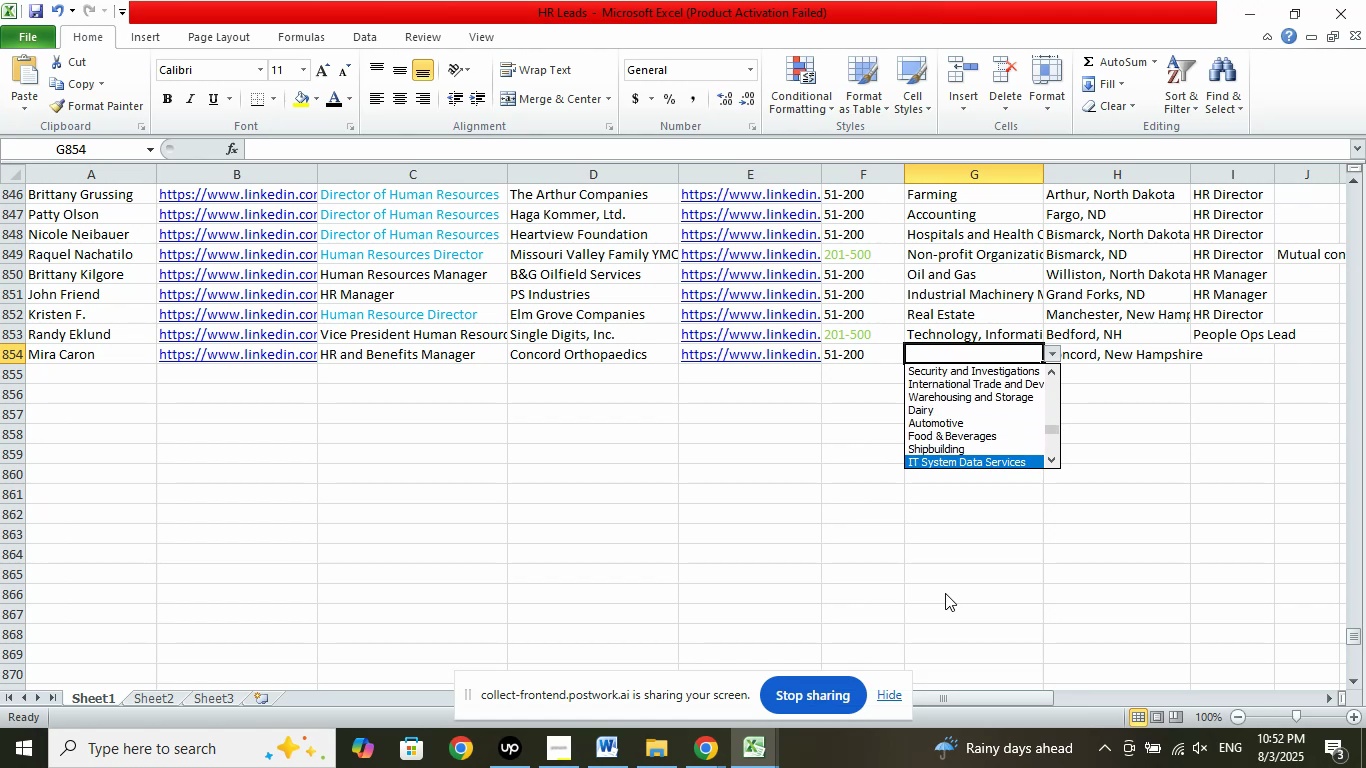 
key(ArrowDown)
 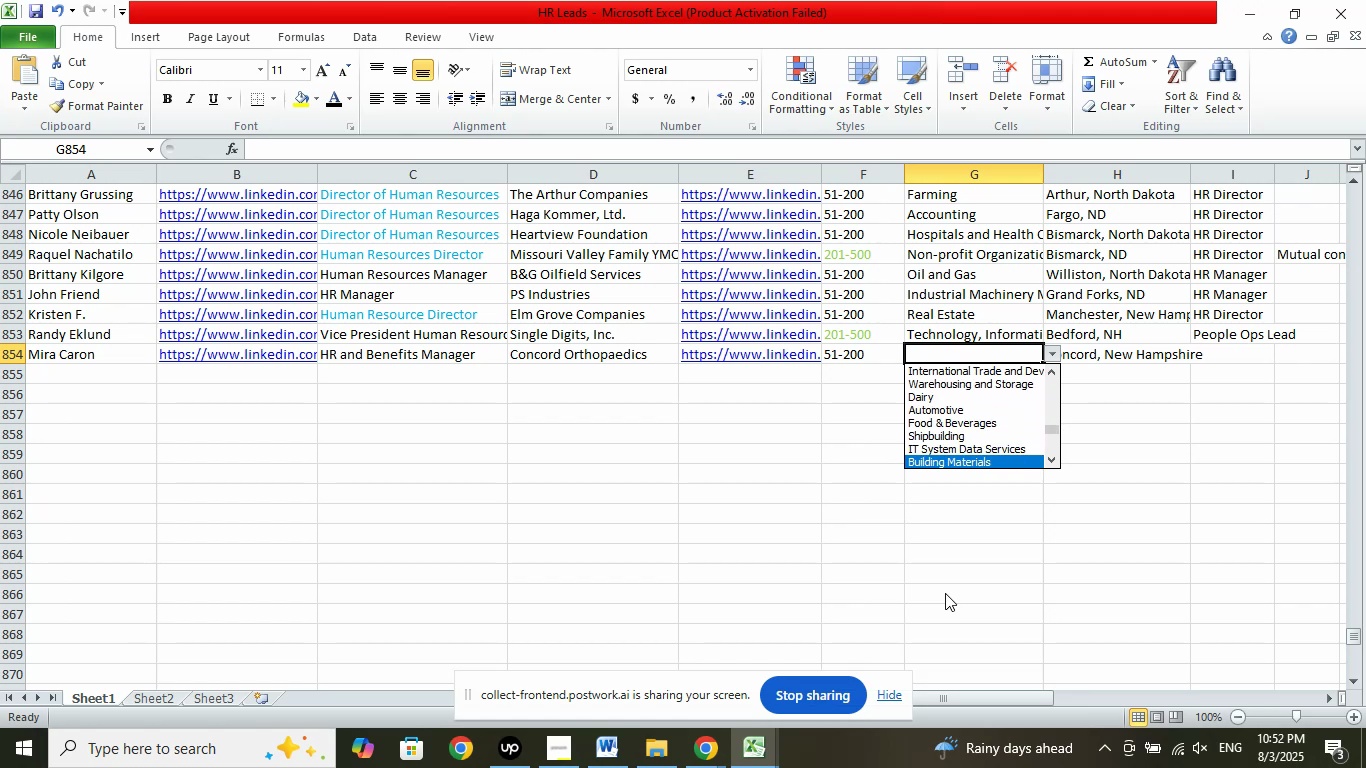 
key(ArrowDown)
 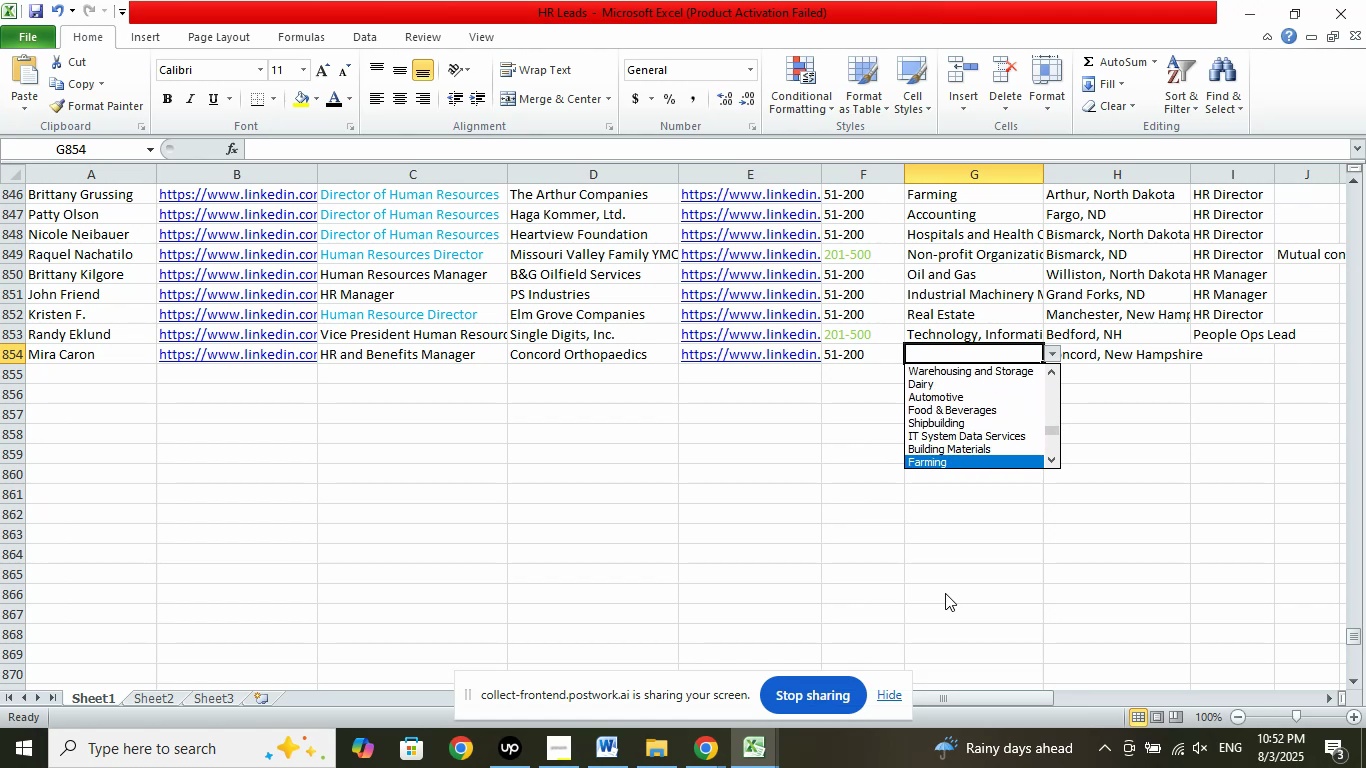 
key(ArrowDown)
 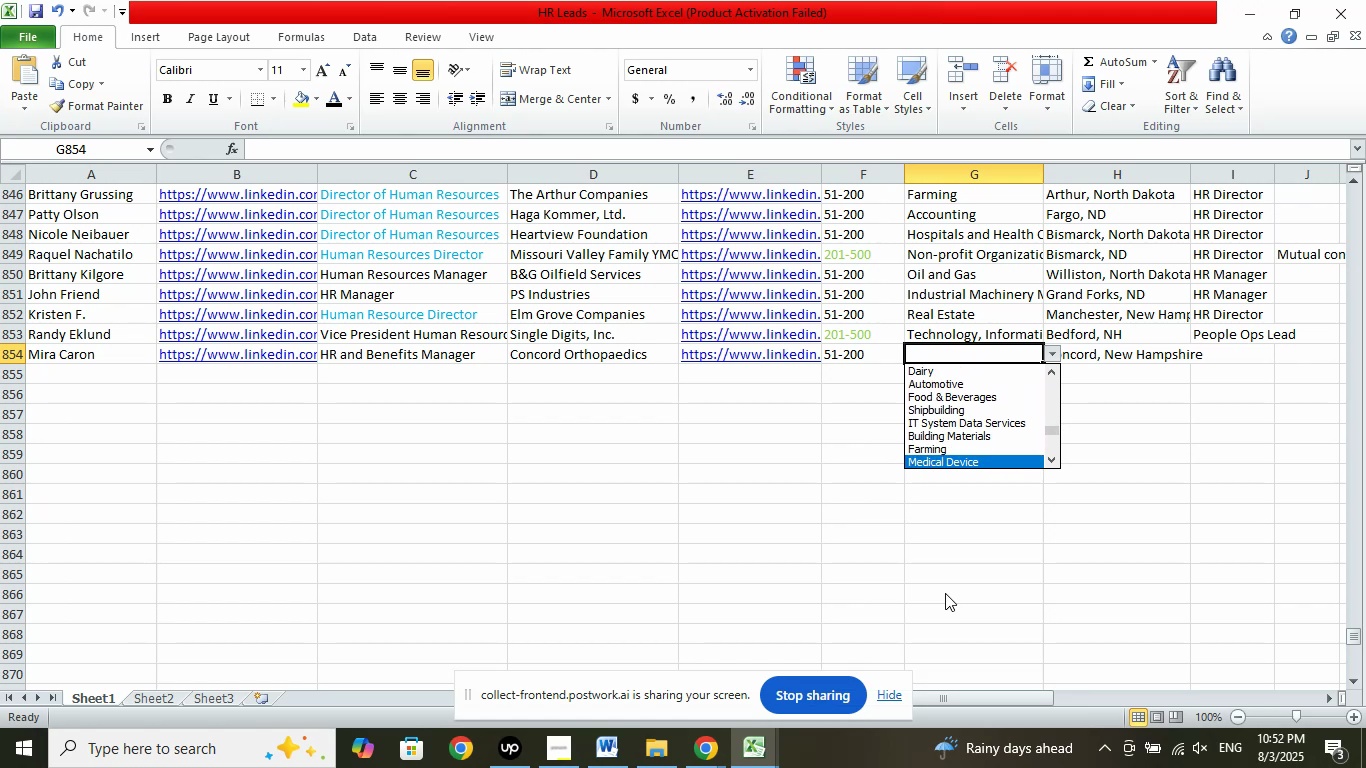 
key(ArrowDown)
 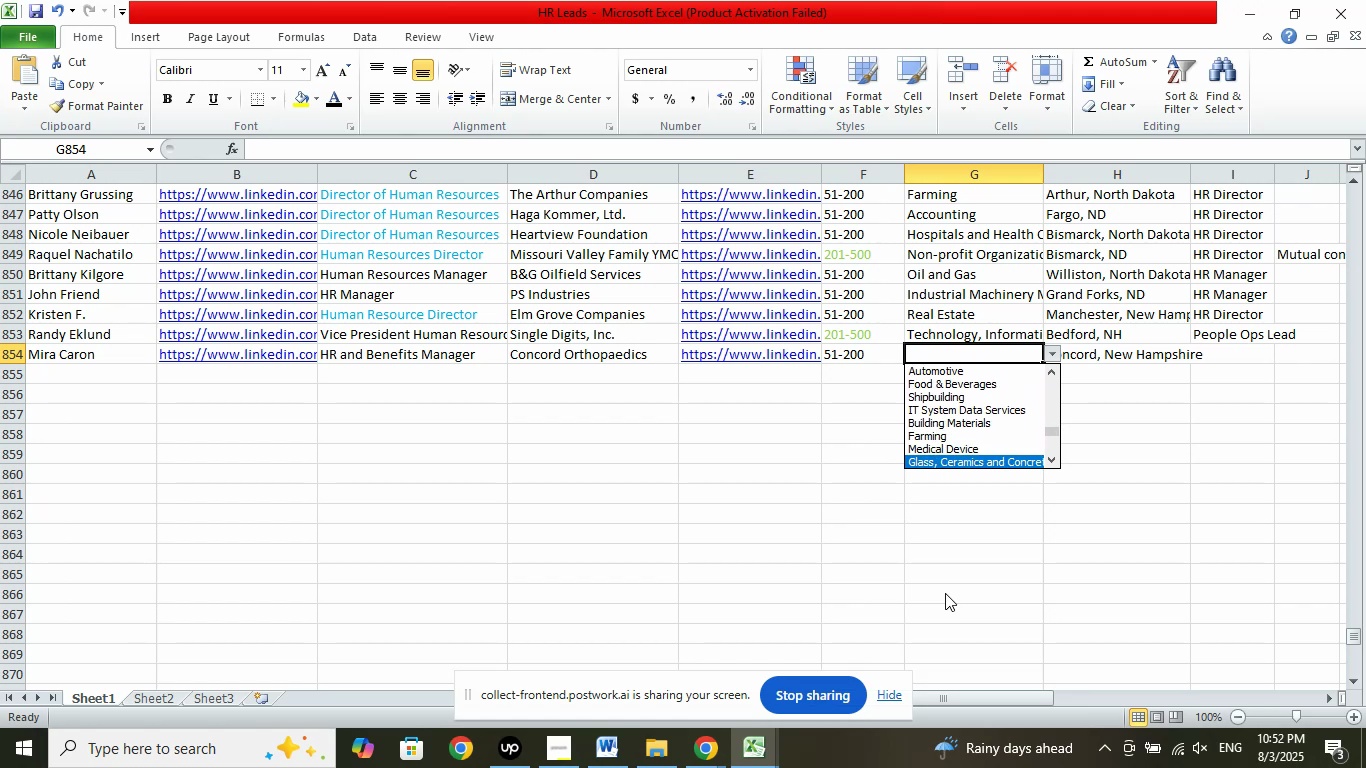 
key(ArrowUp)
 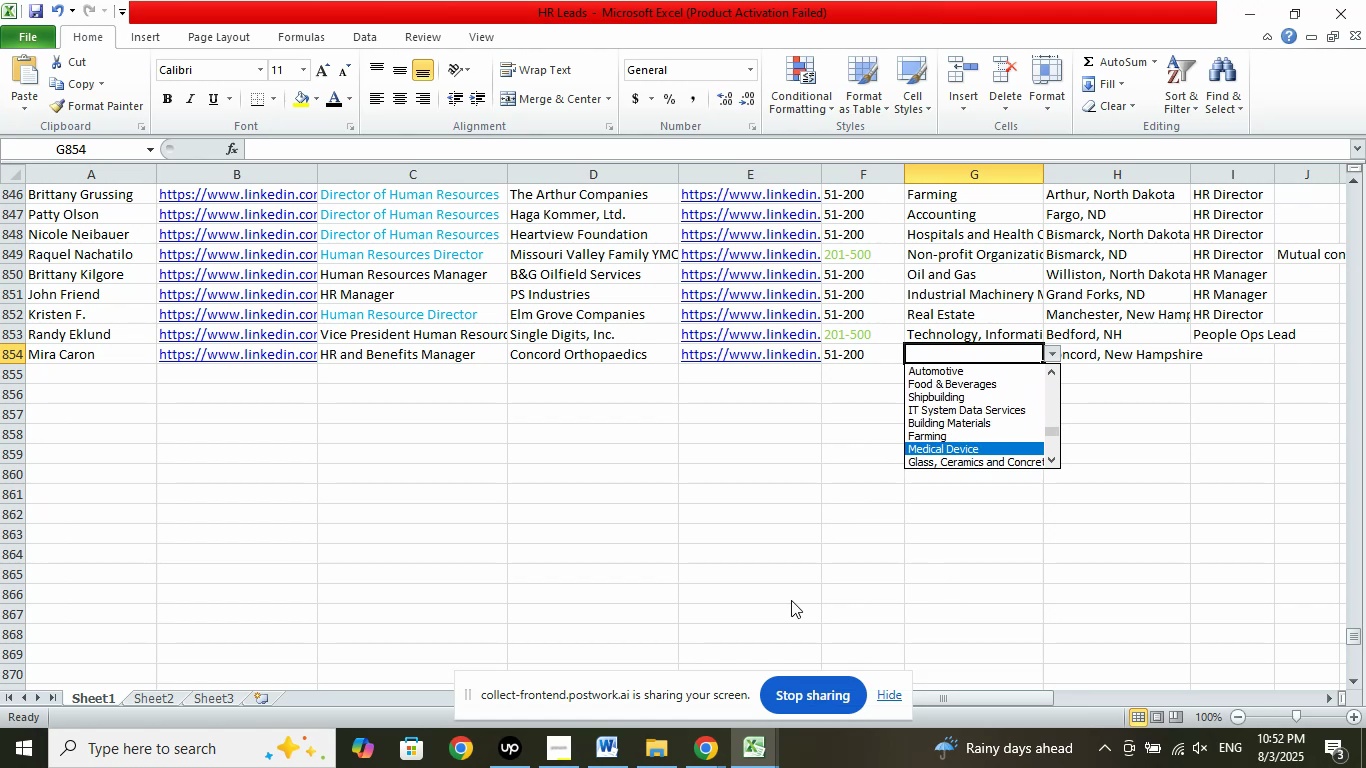 
left_click([693, 750])
 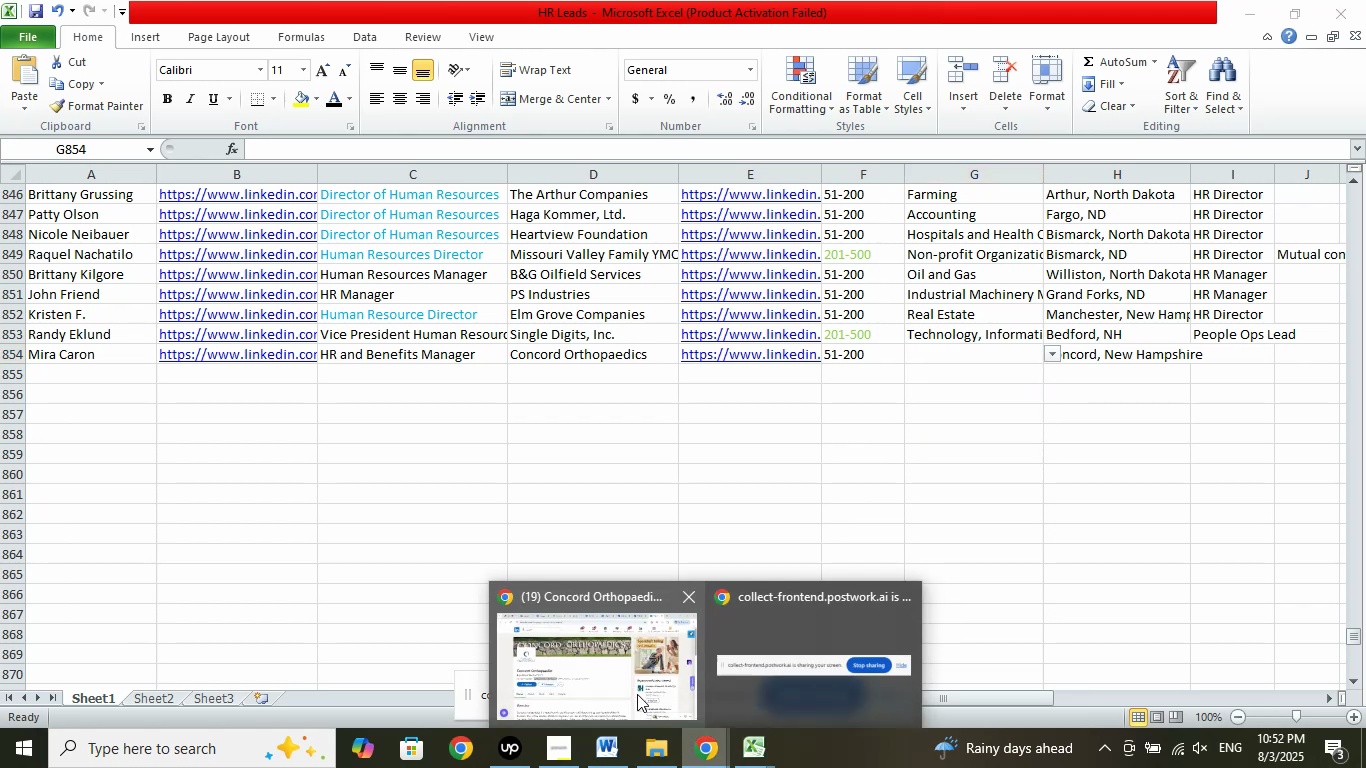 
double_click([637, 694])
 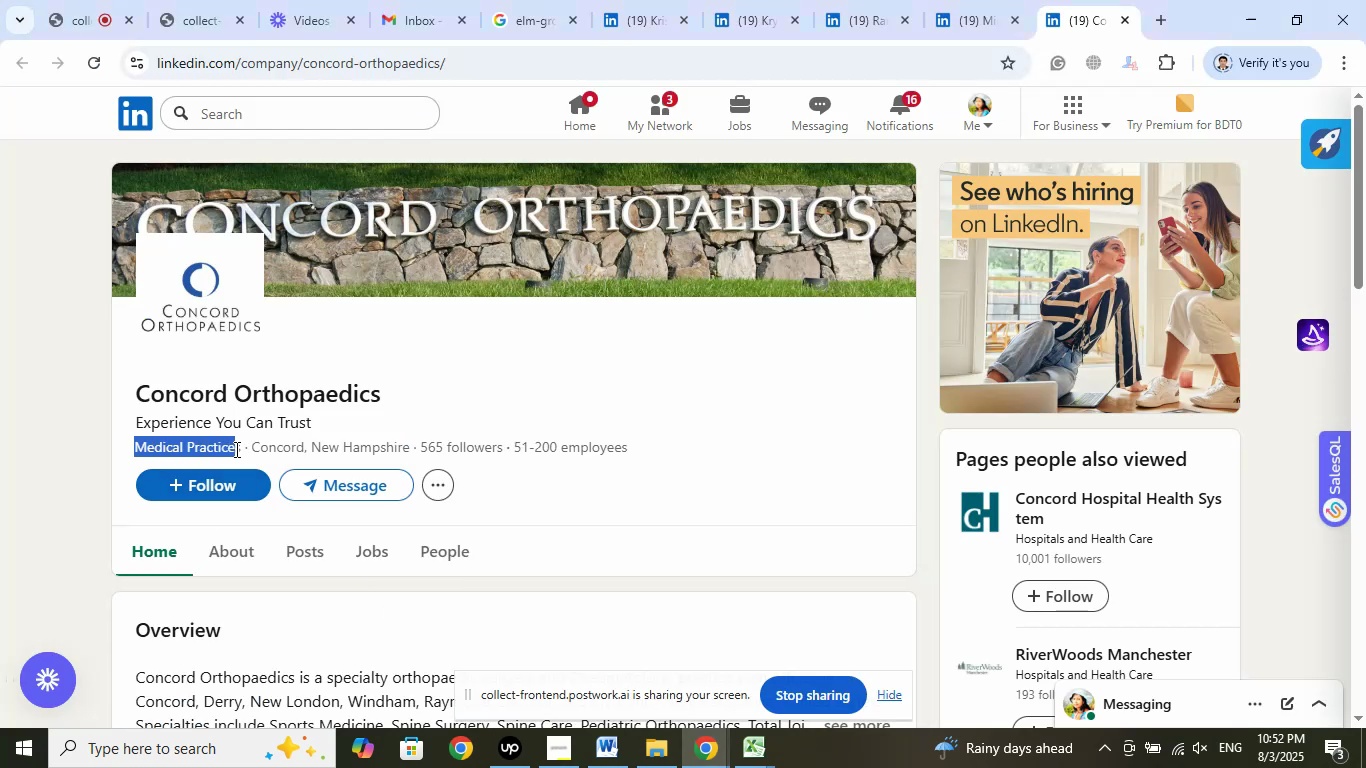 
right_click([222, 448])
 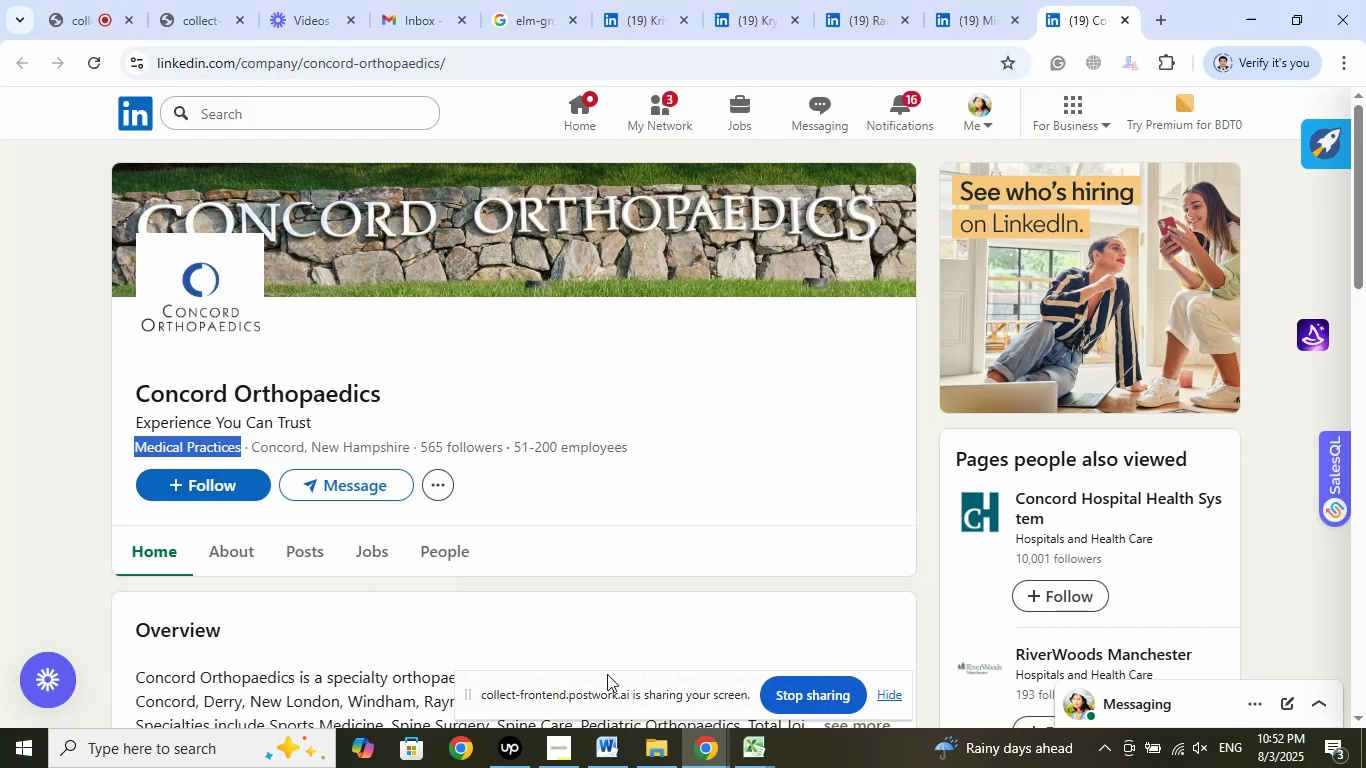 
left_click([758, 746])
 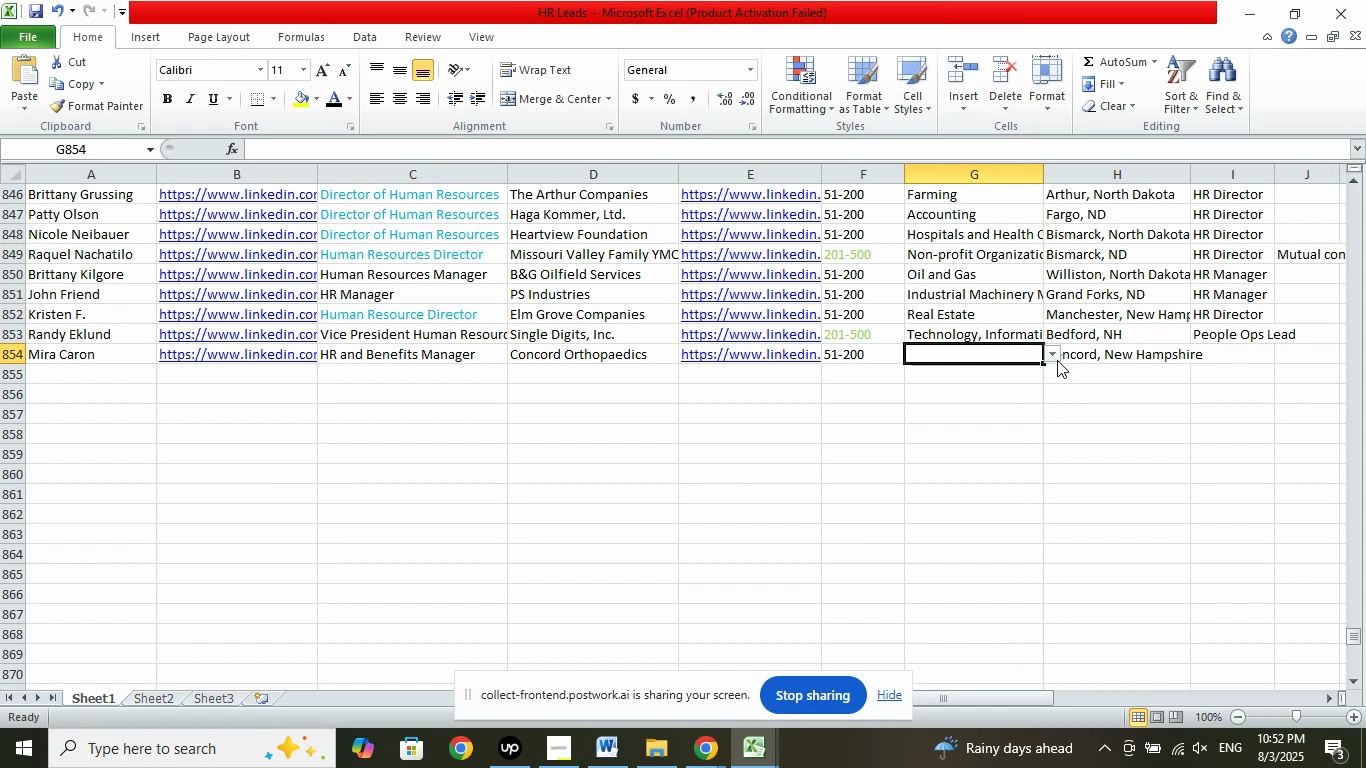 
left_click([1051, 357])
 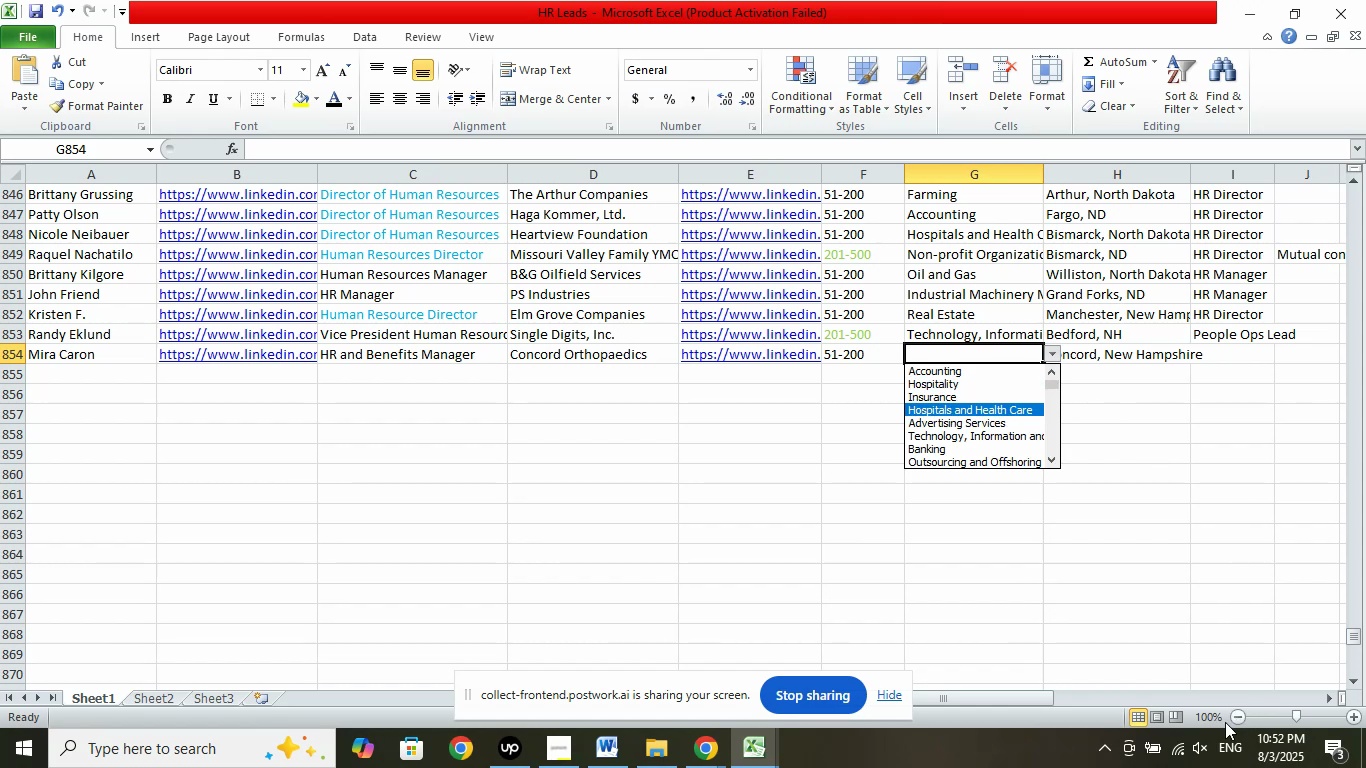 
wait(8.24)
 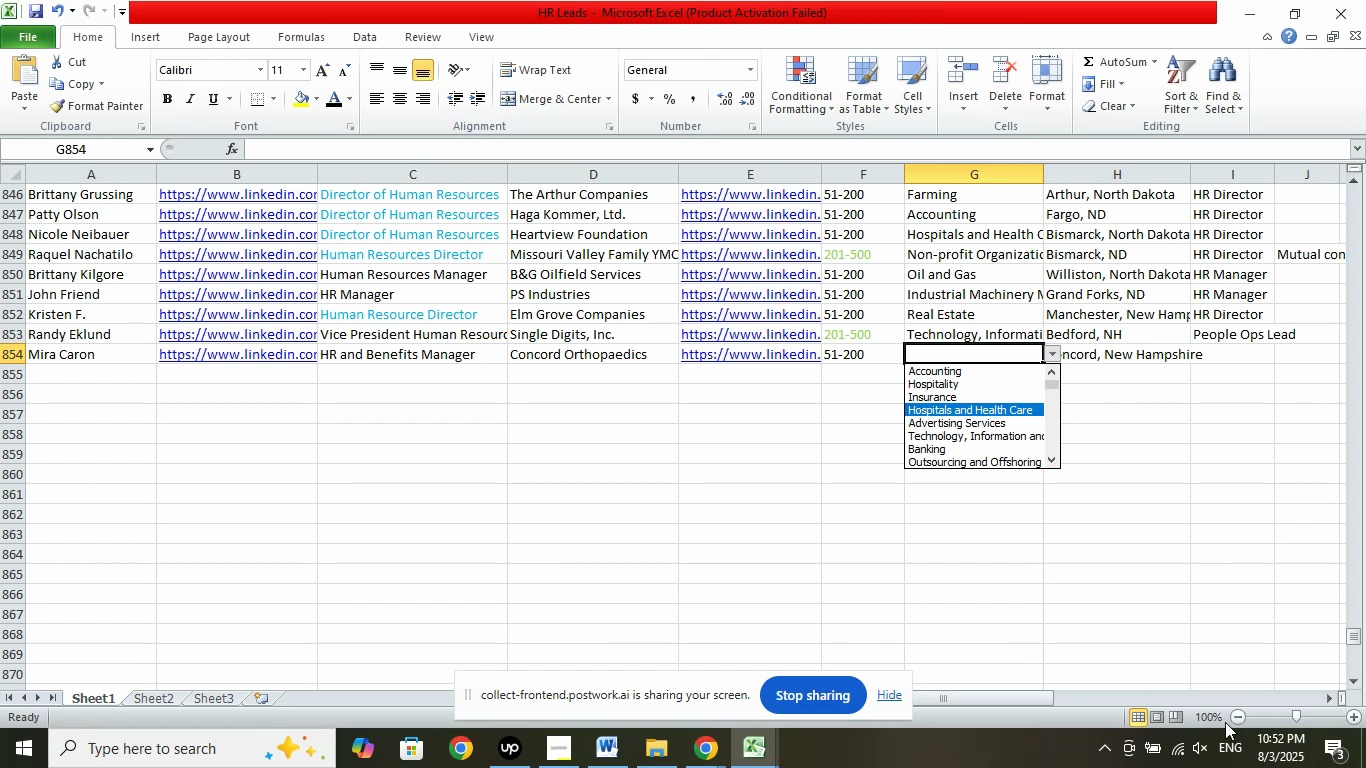 
scroll: coordinate [1143, 616], scroll_direction: down, amount: 23.0
 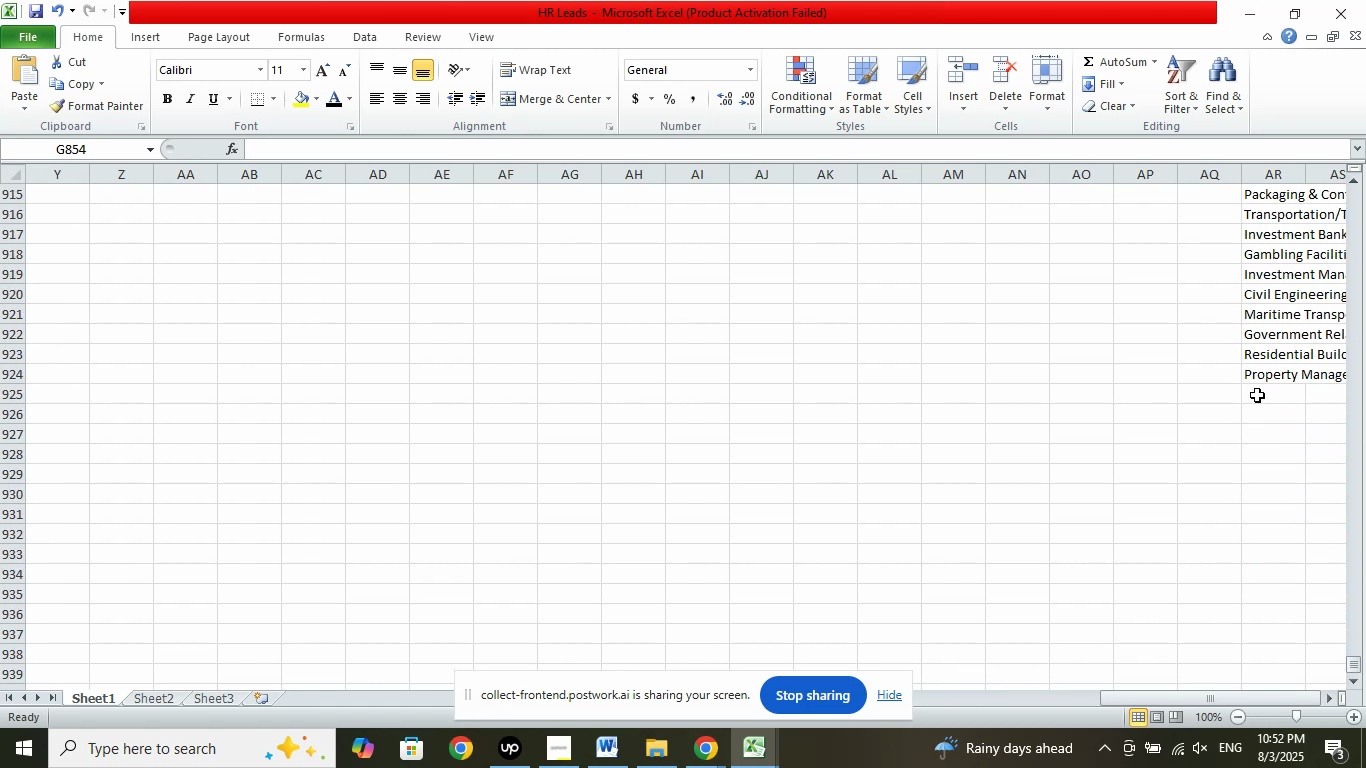 
left_click([1258, 395])
 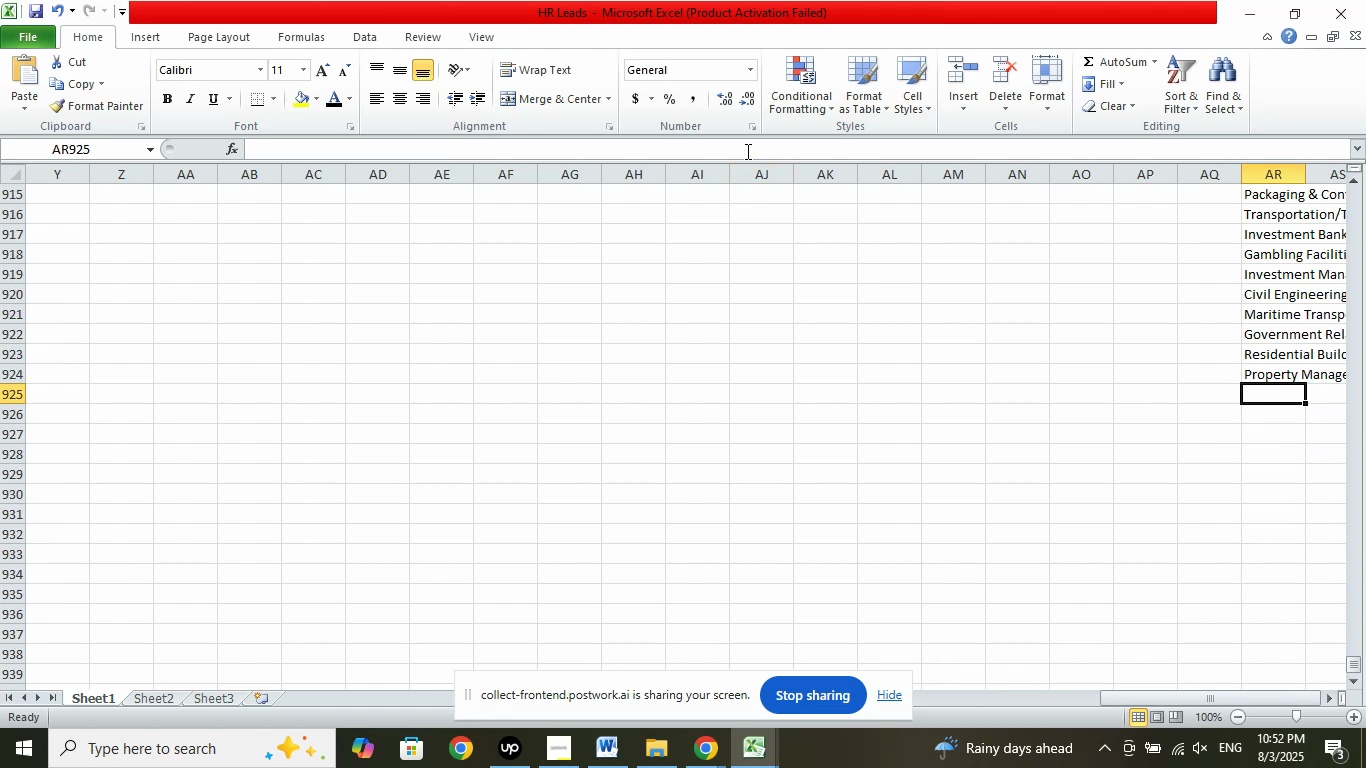 
left_click([746, 151])
 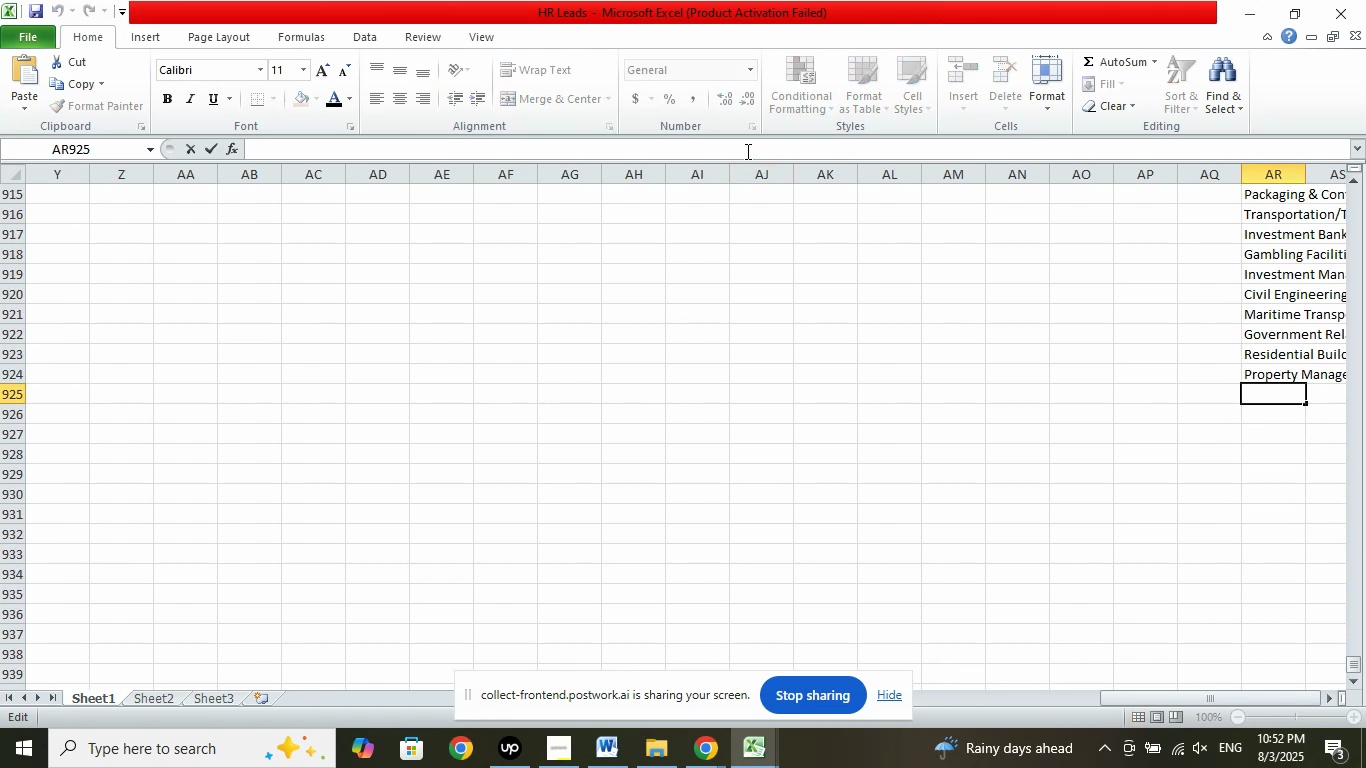 
right_click([746, 151])
 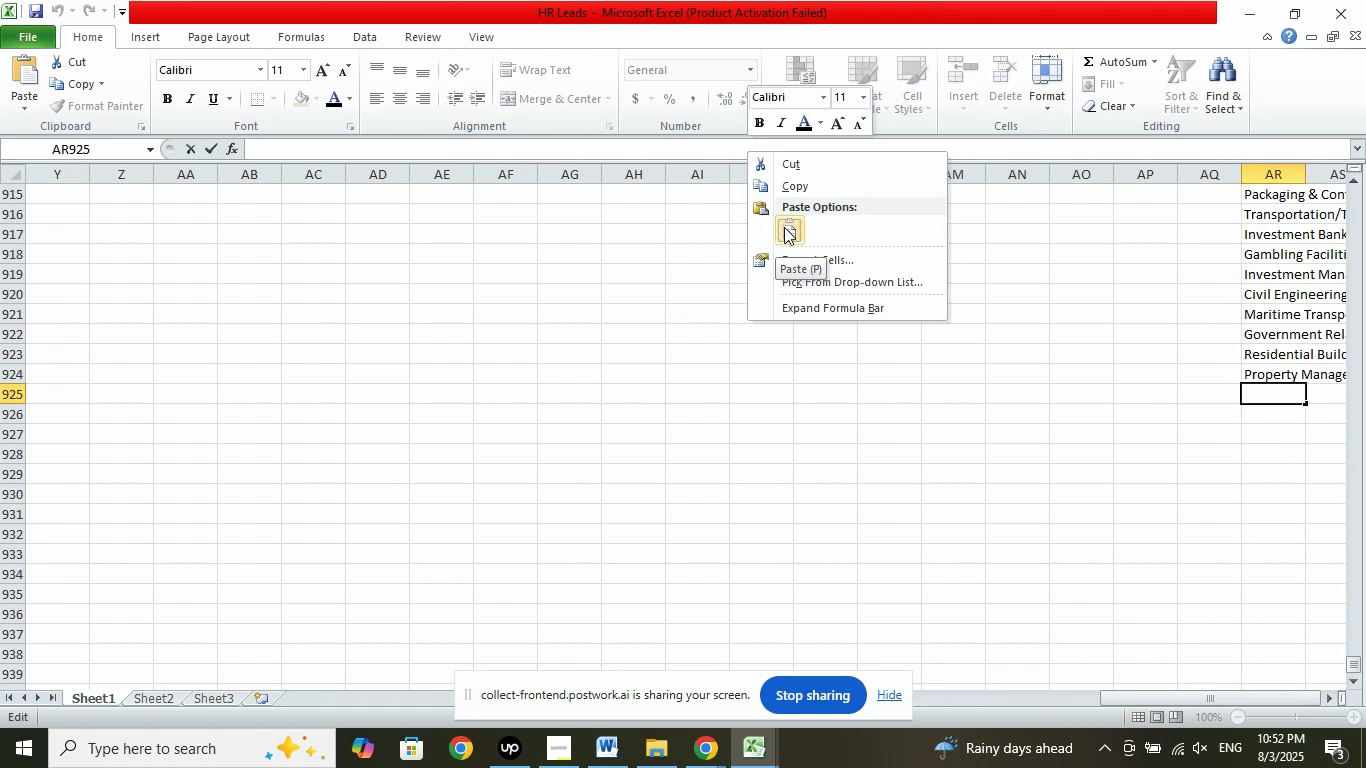 
left_click([784, 227])
 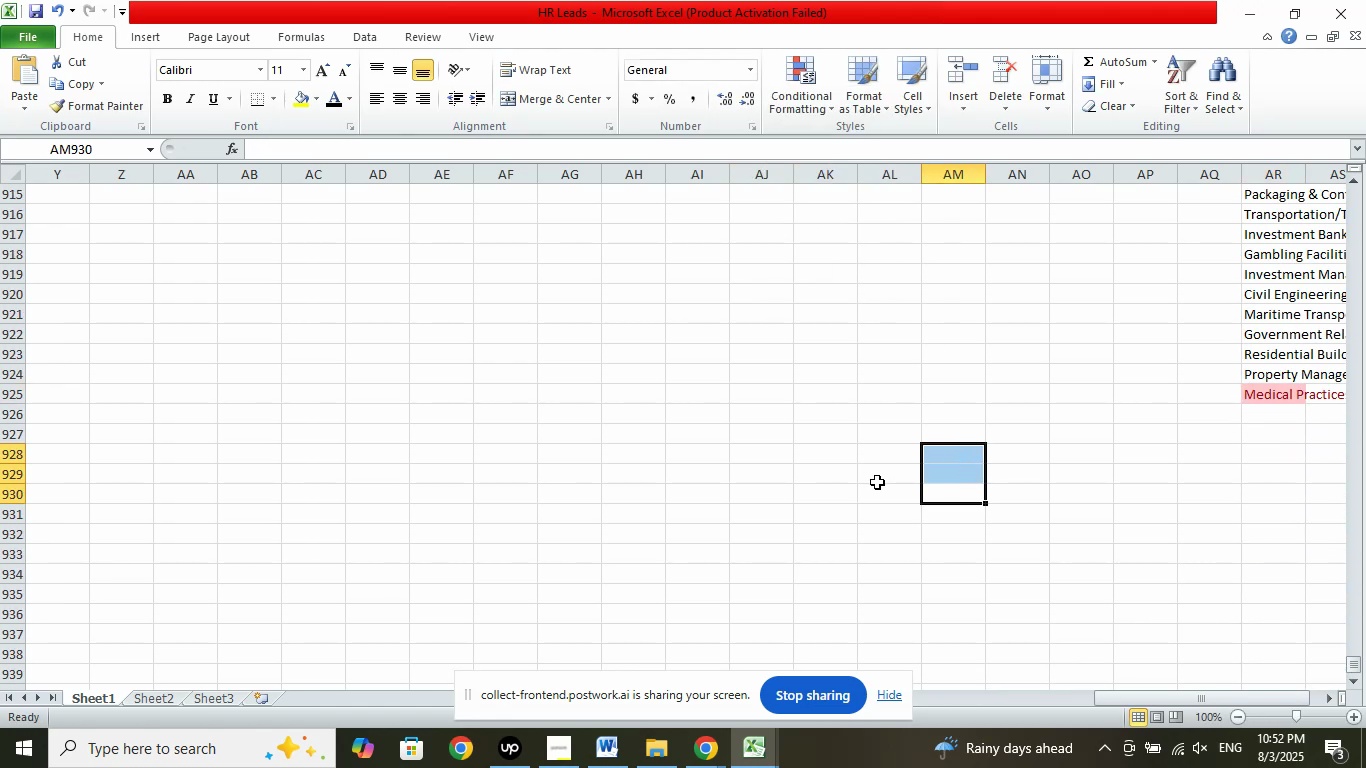 
scroll: coordinate [1090, 518], scroll_direction: up, amount: 47.0
 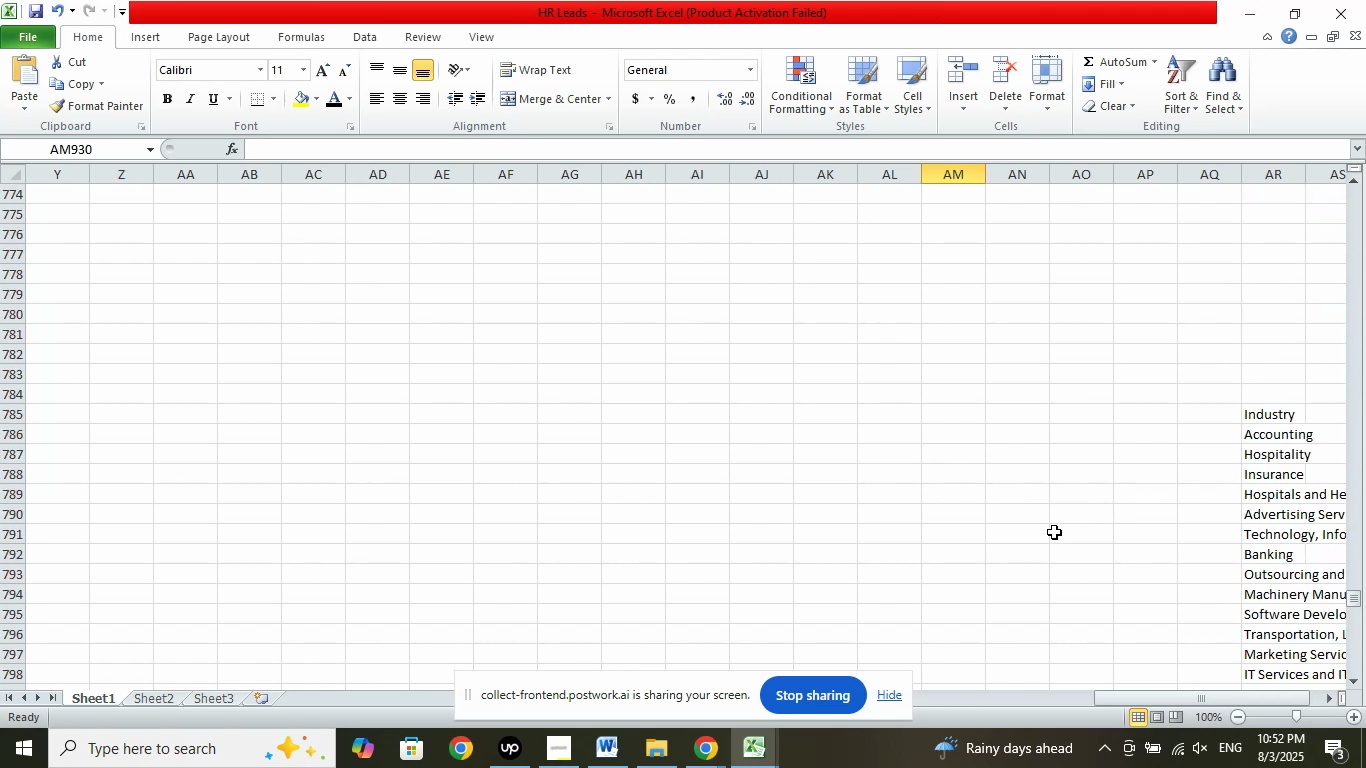 
key(Control+Z)
 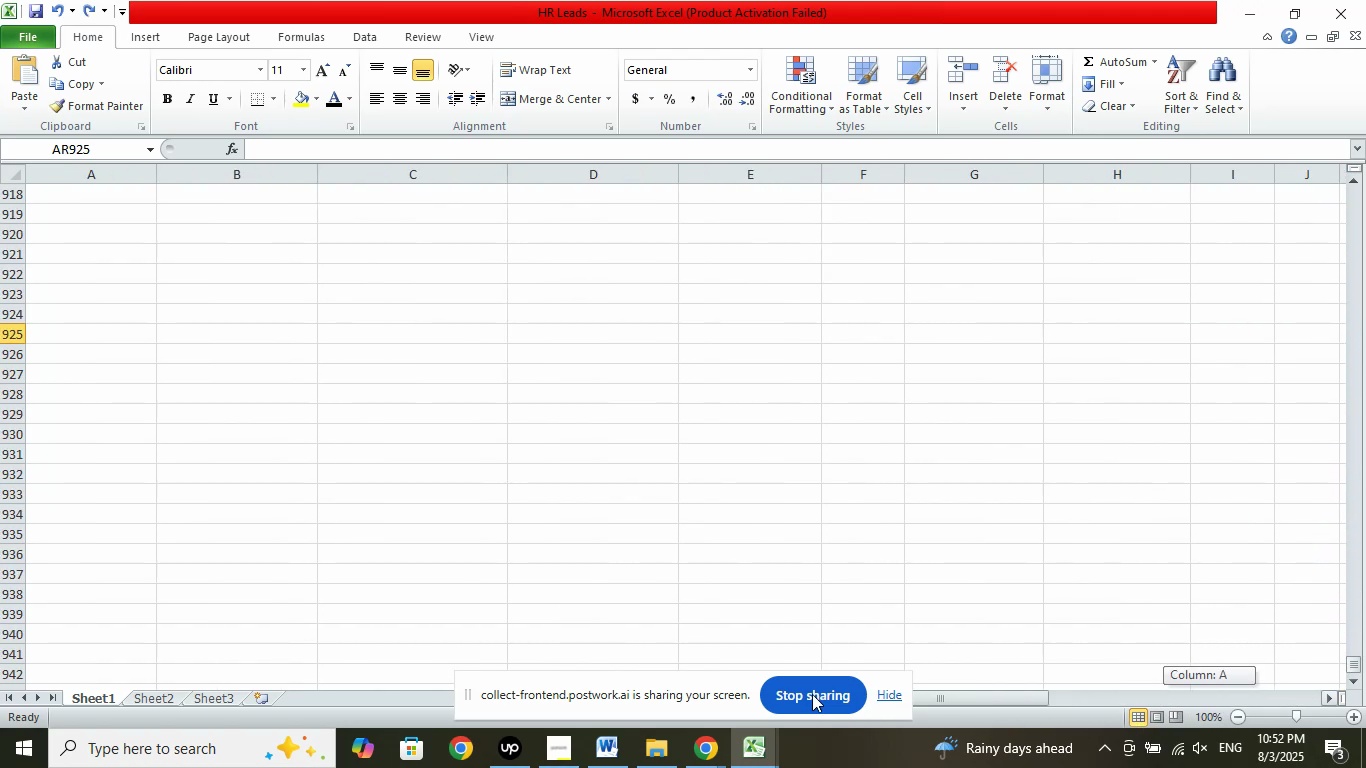 
scroll: coordinate [874, 527], scroll_direction: up, amount: 26.0
 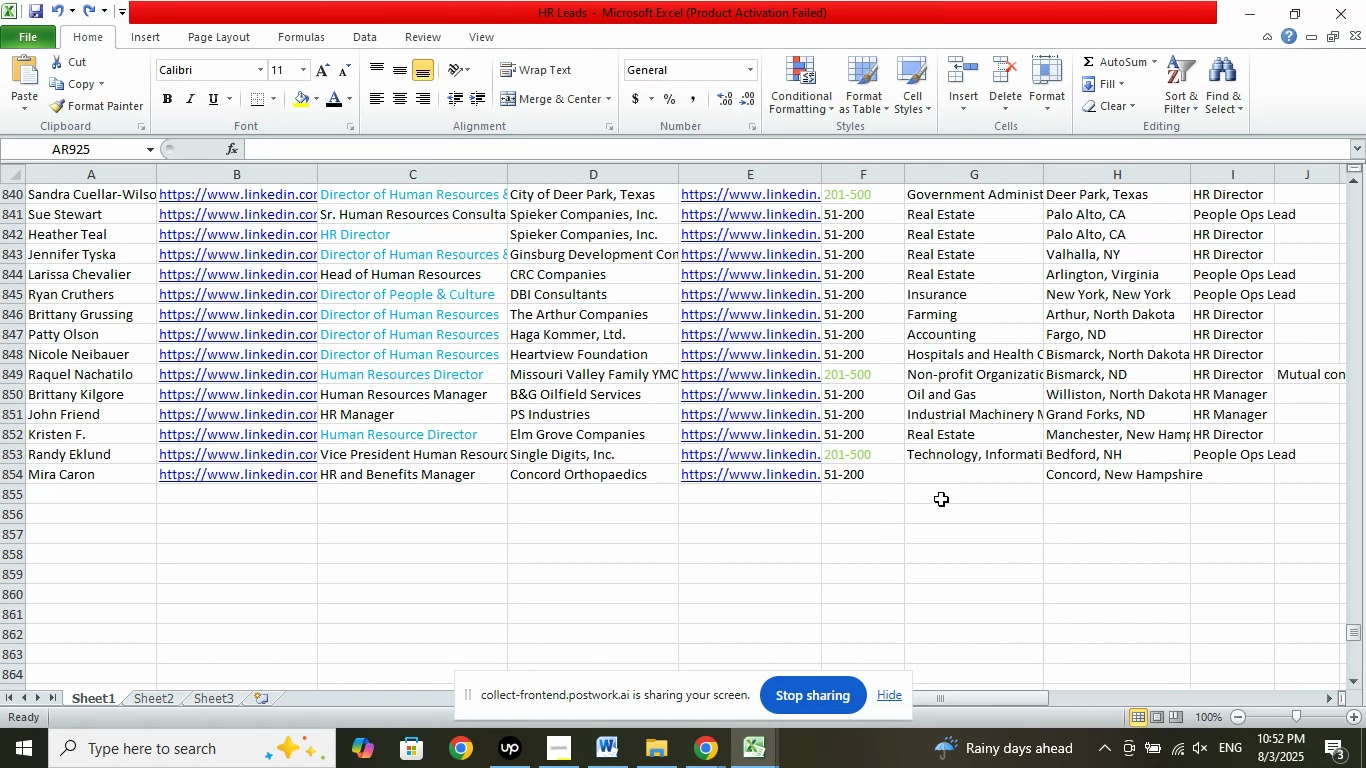 
scroll: coordinate [965, 465], scroll_direction: down, amount: 2.0
 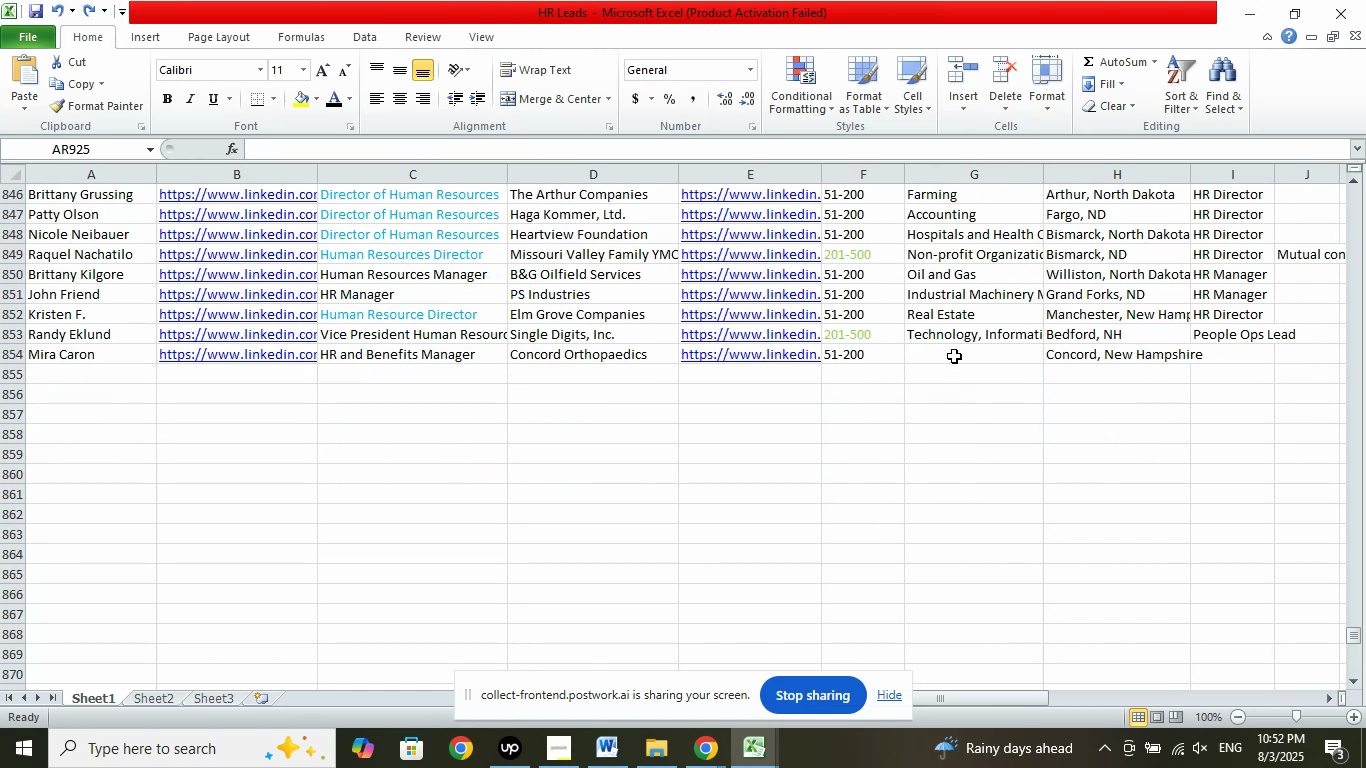 
left_click([954, 356])
 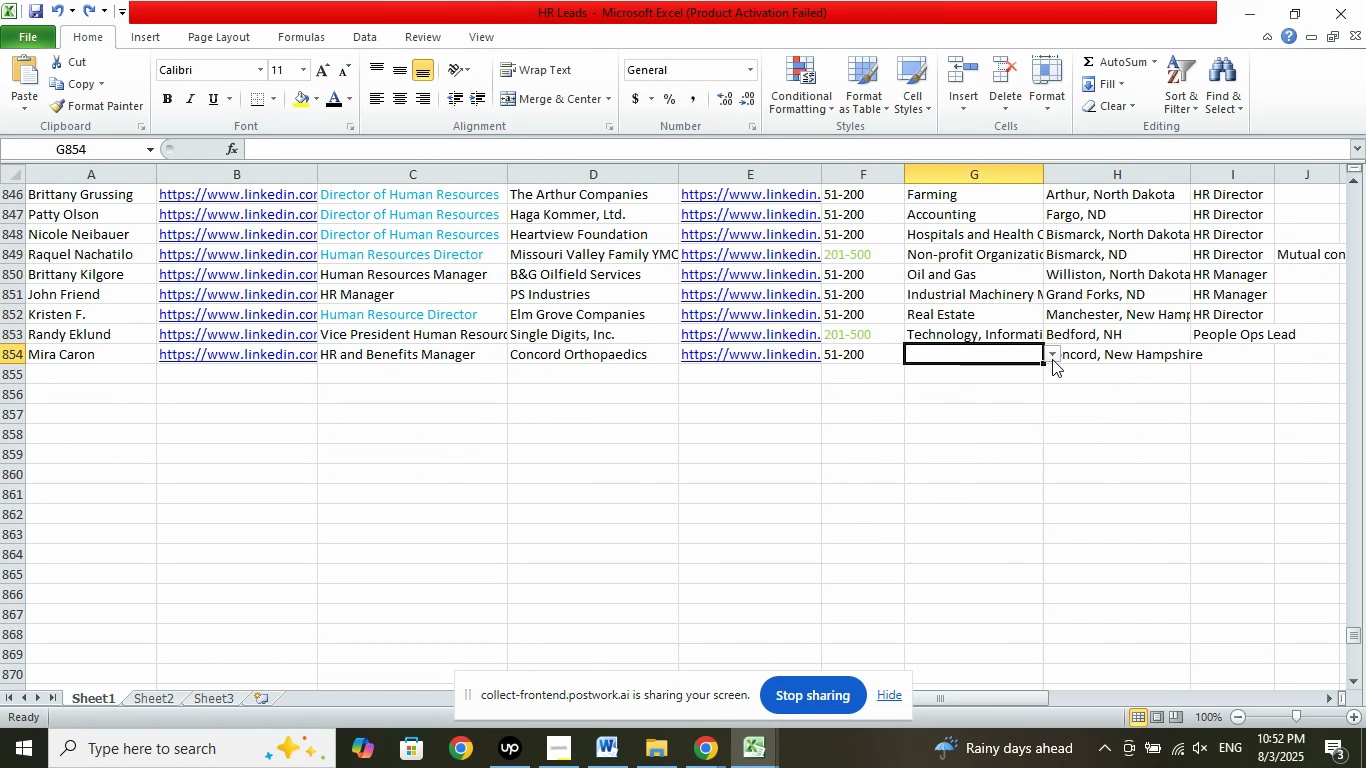 
left_click([1054, 358])
 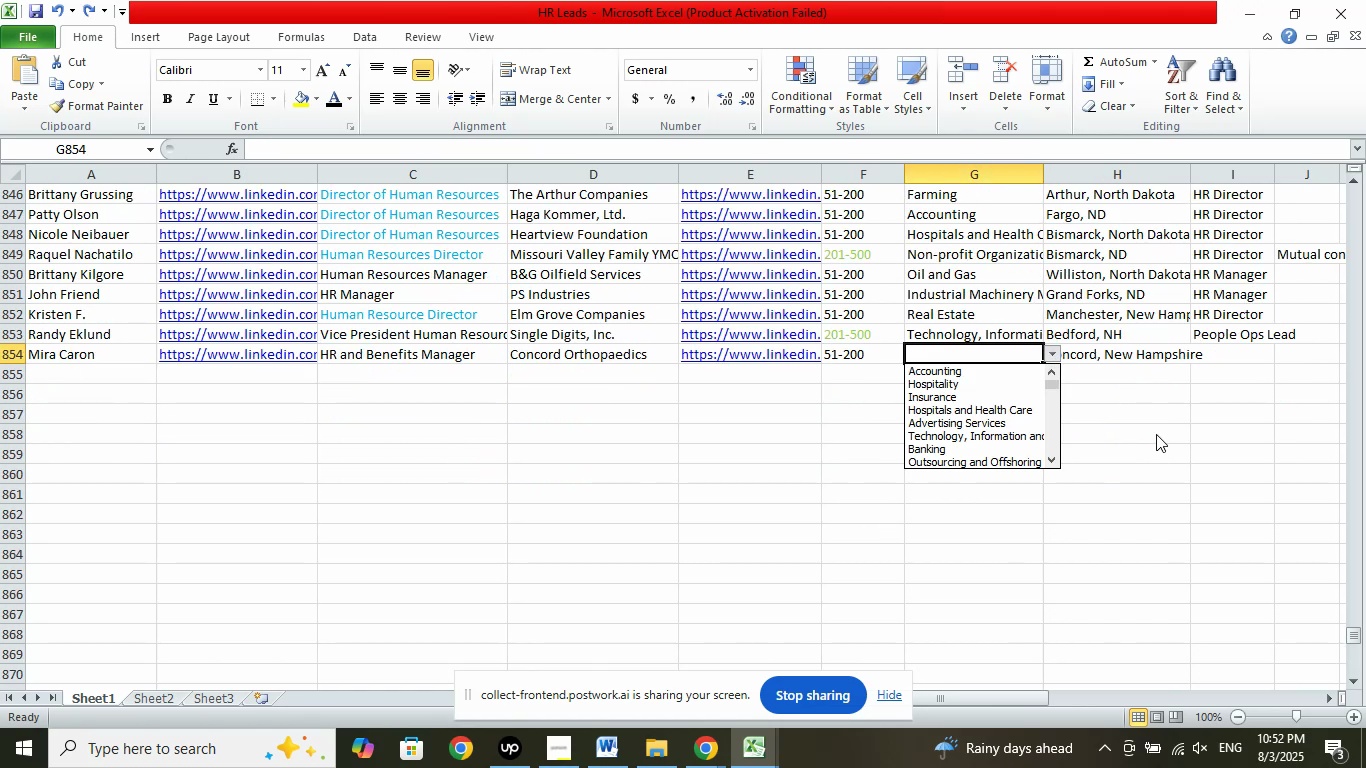 
key(ArrowDown)
 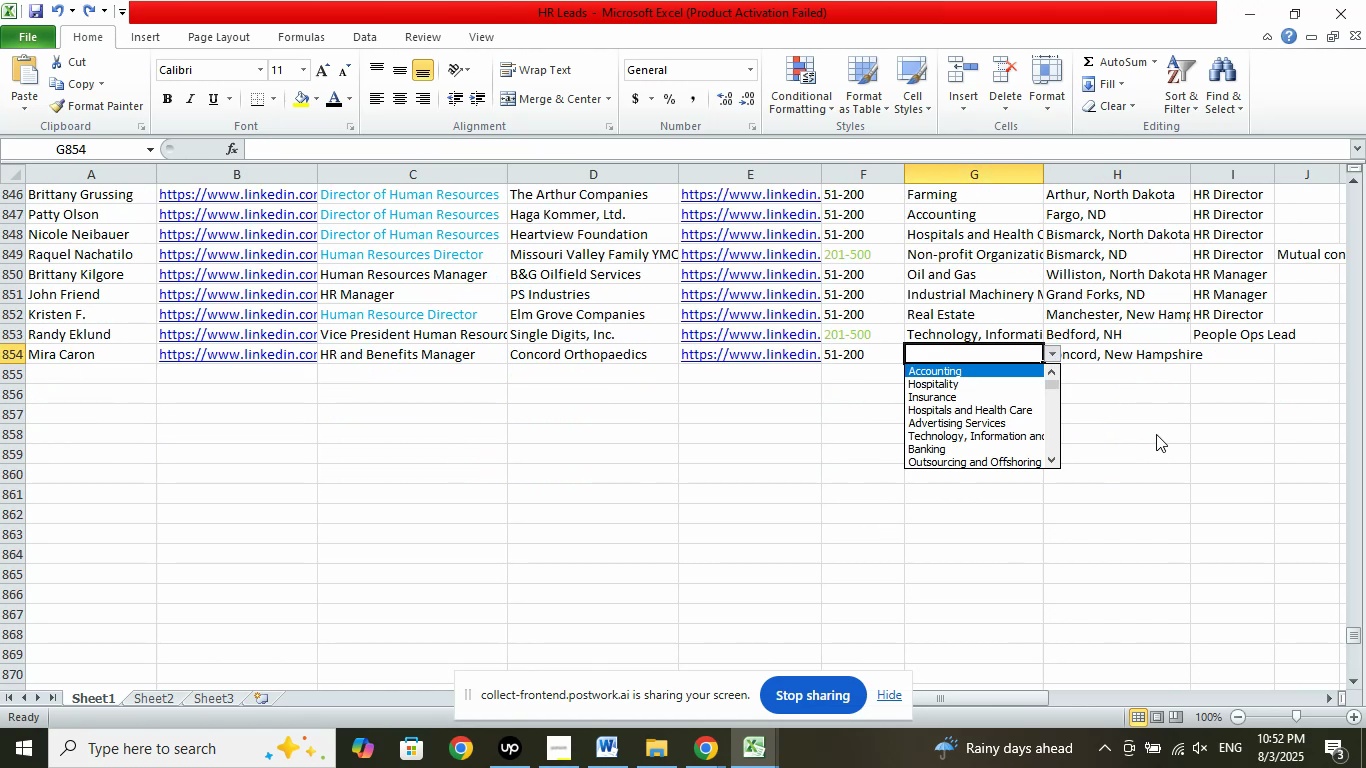 
key(ArrowDown)
 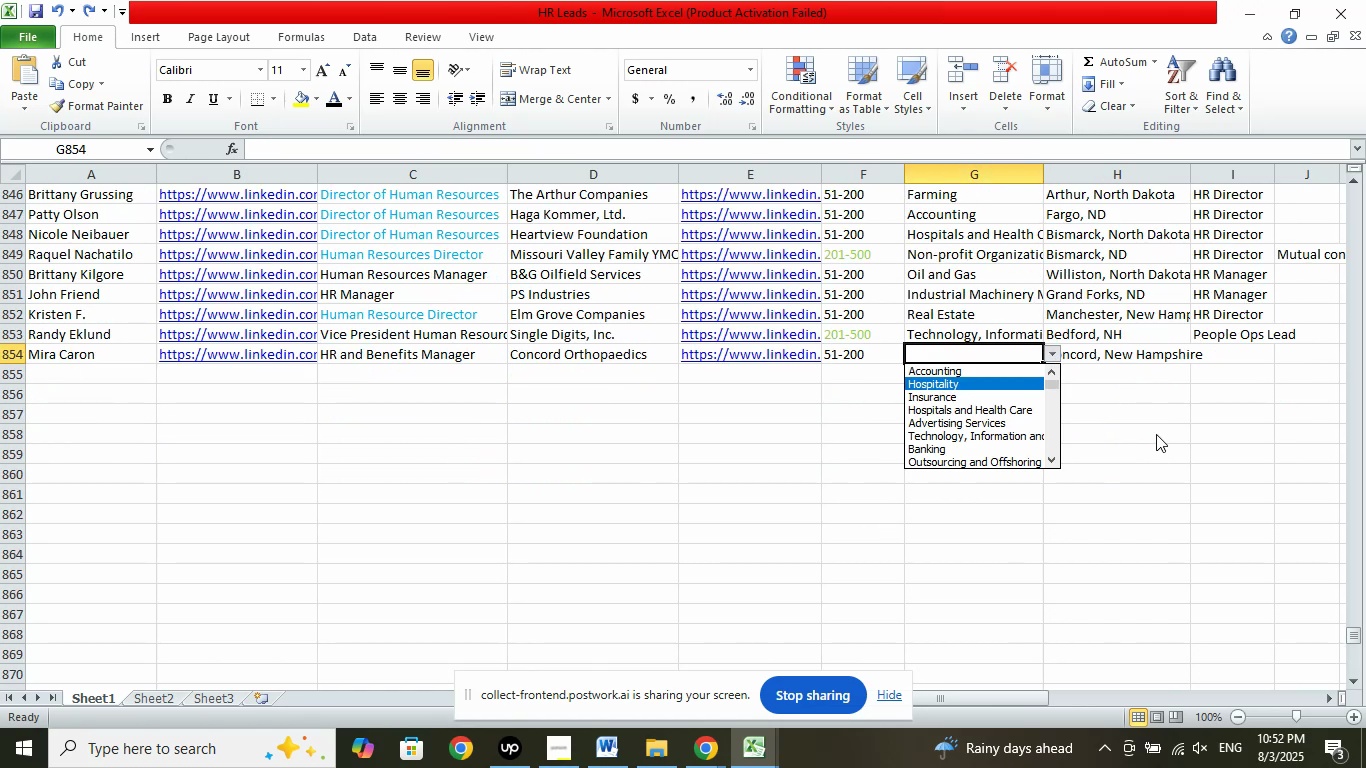 
key(ArrowDown)
 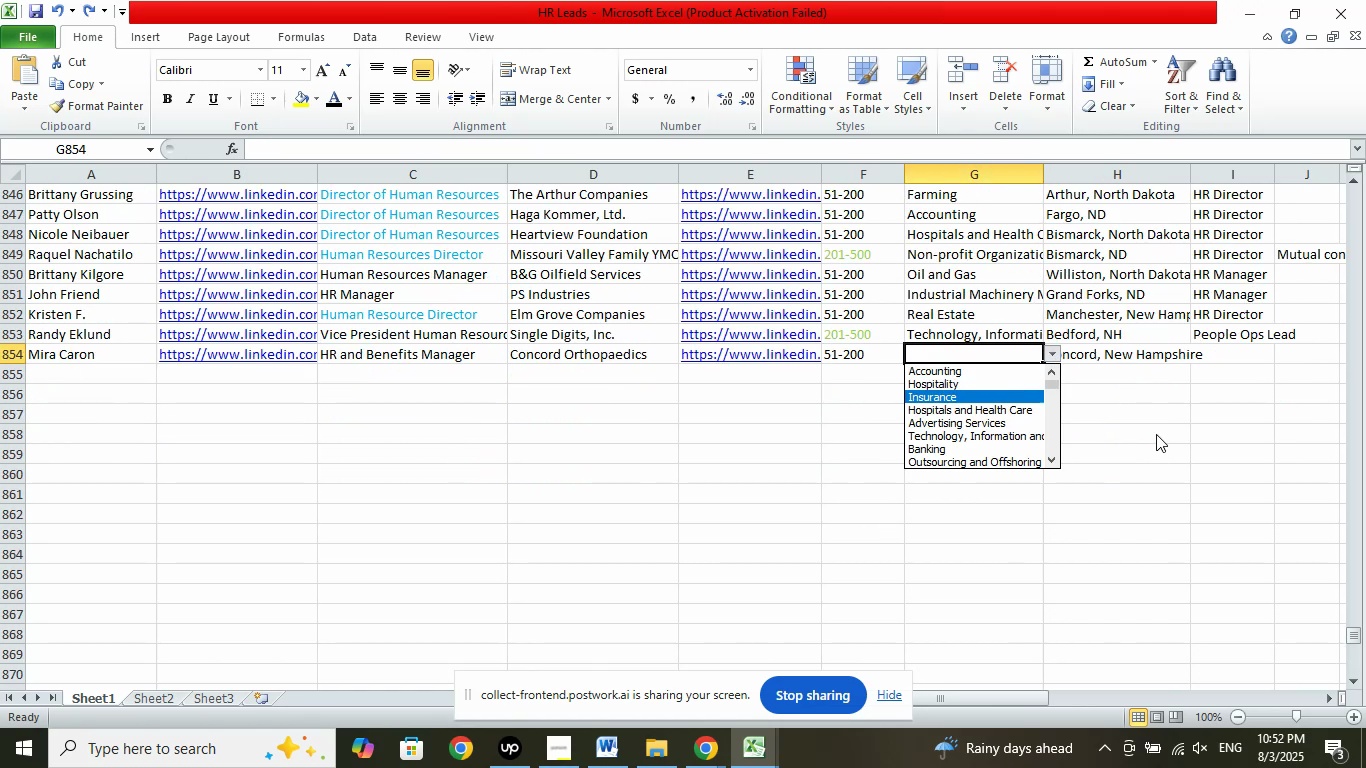 
key(ArrowDown)
 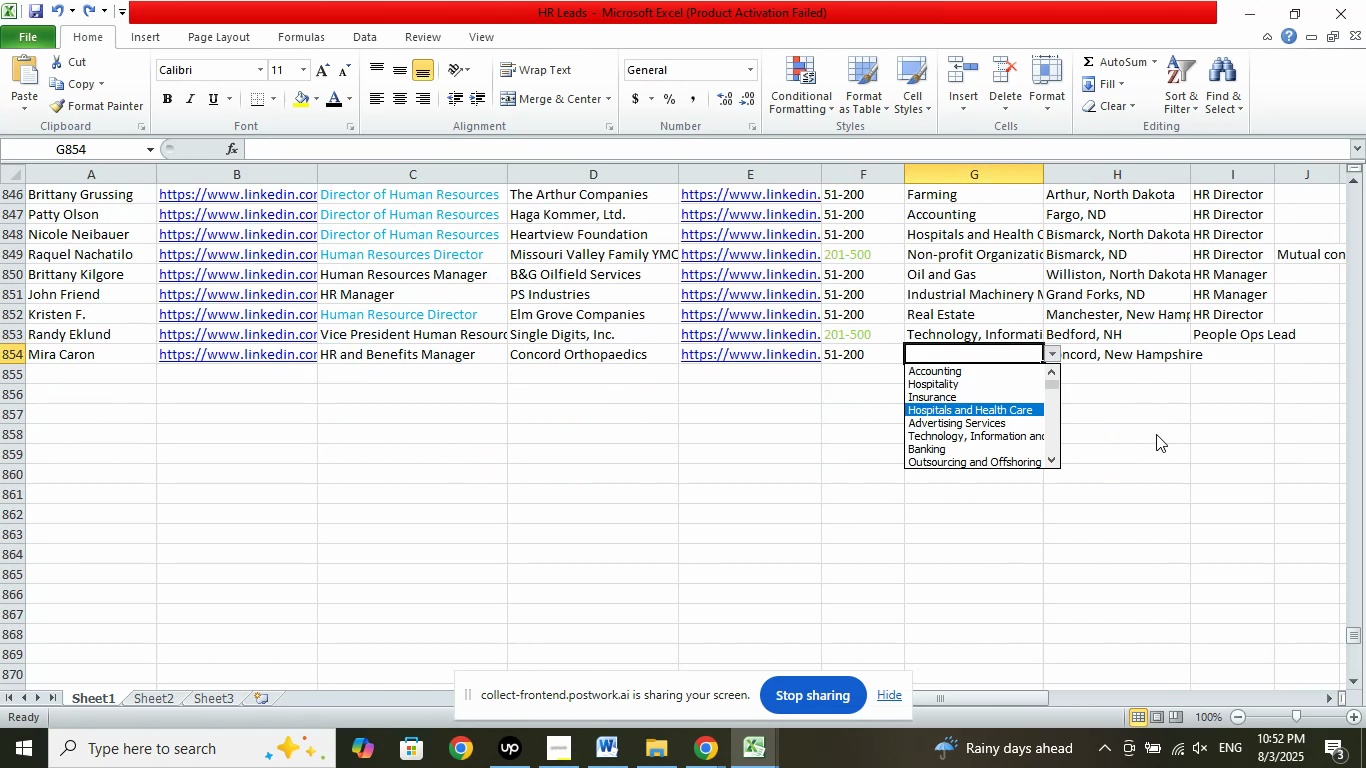 
key(ArrowDown)
 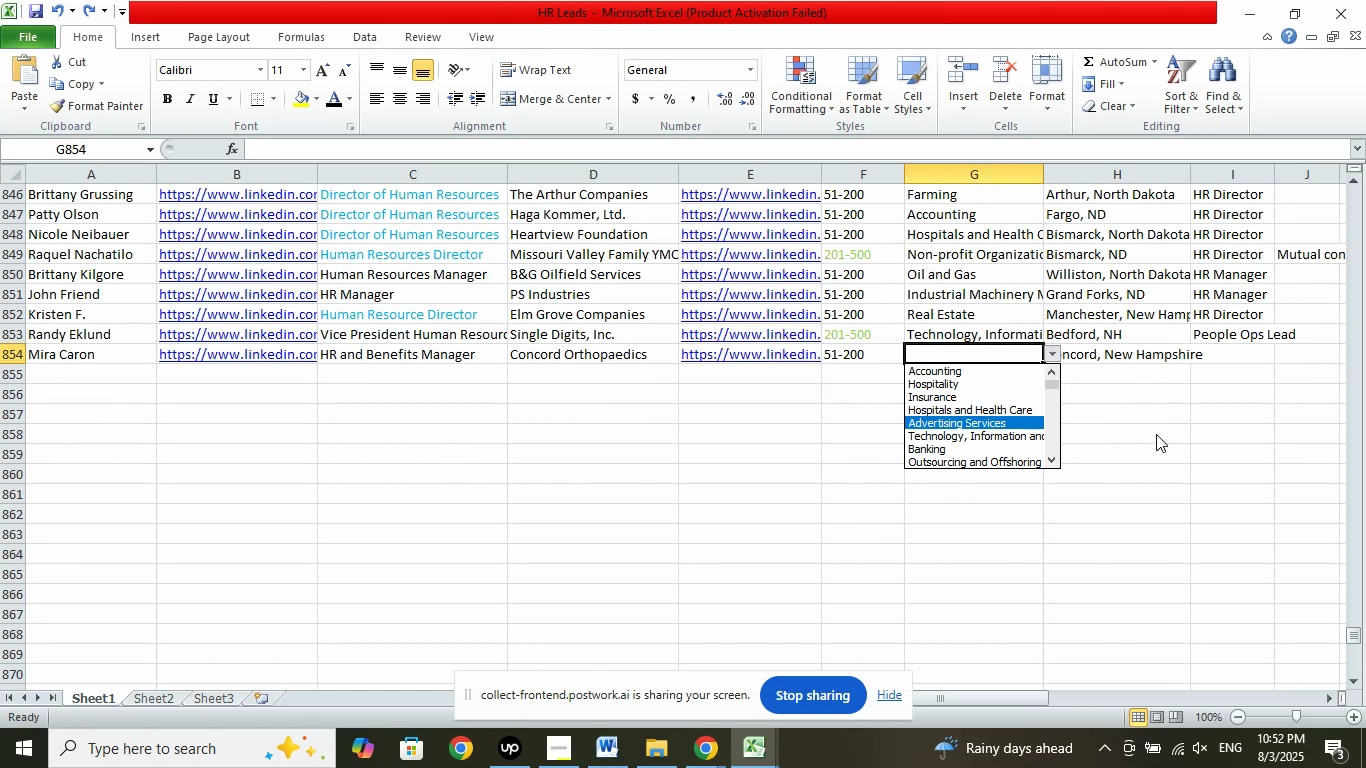 
key(ArrowDown)
 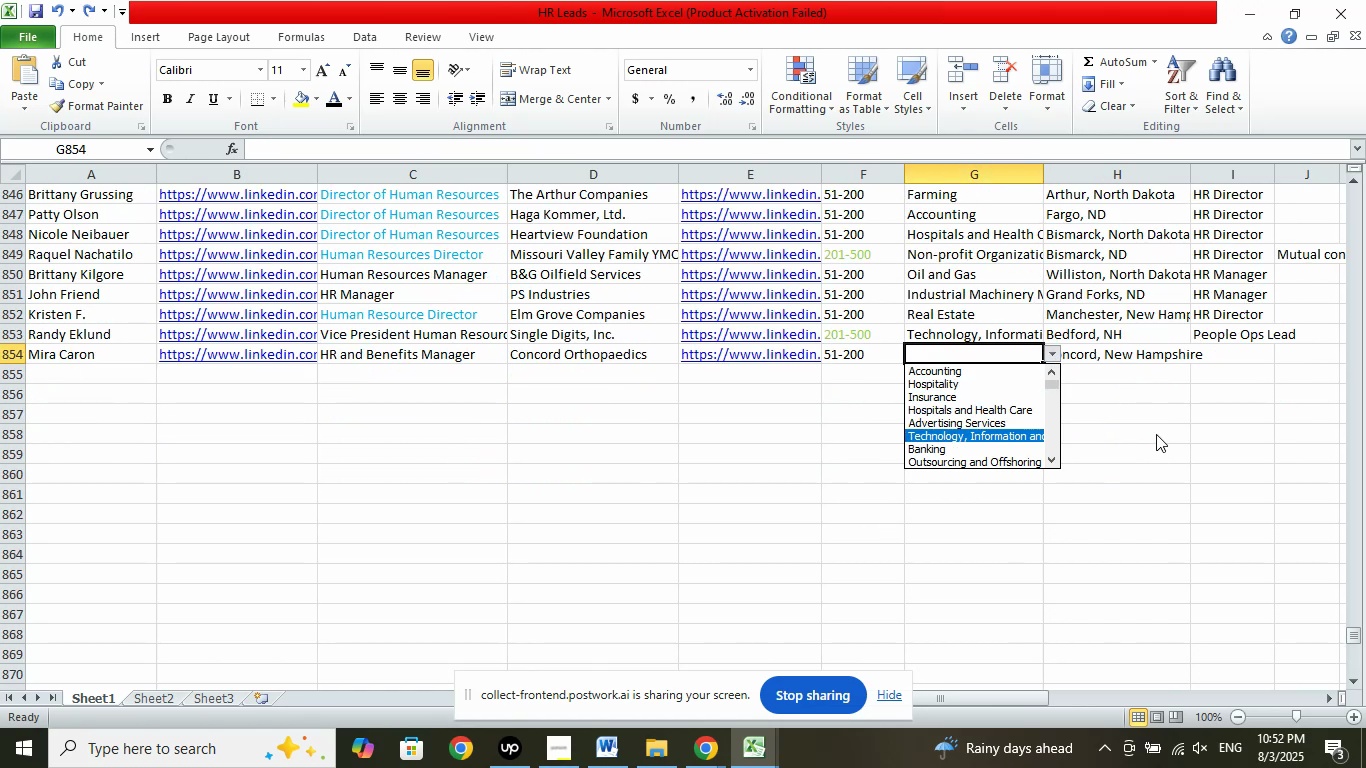 
key(ArrowDown)
 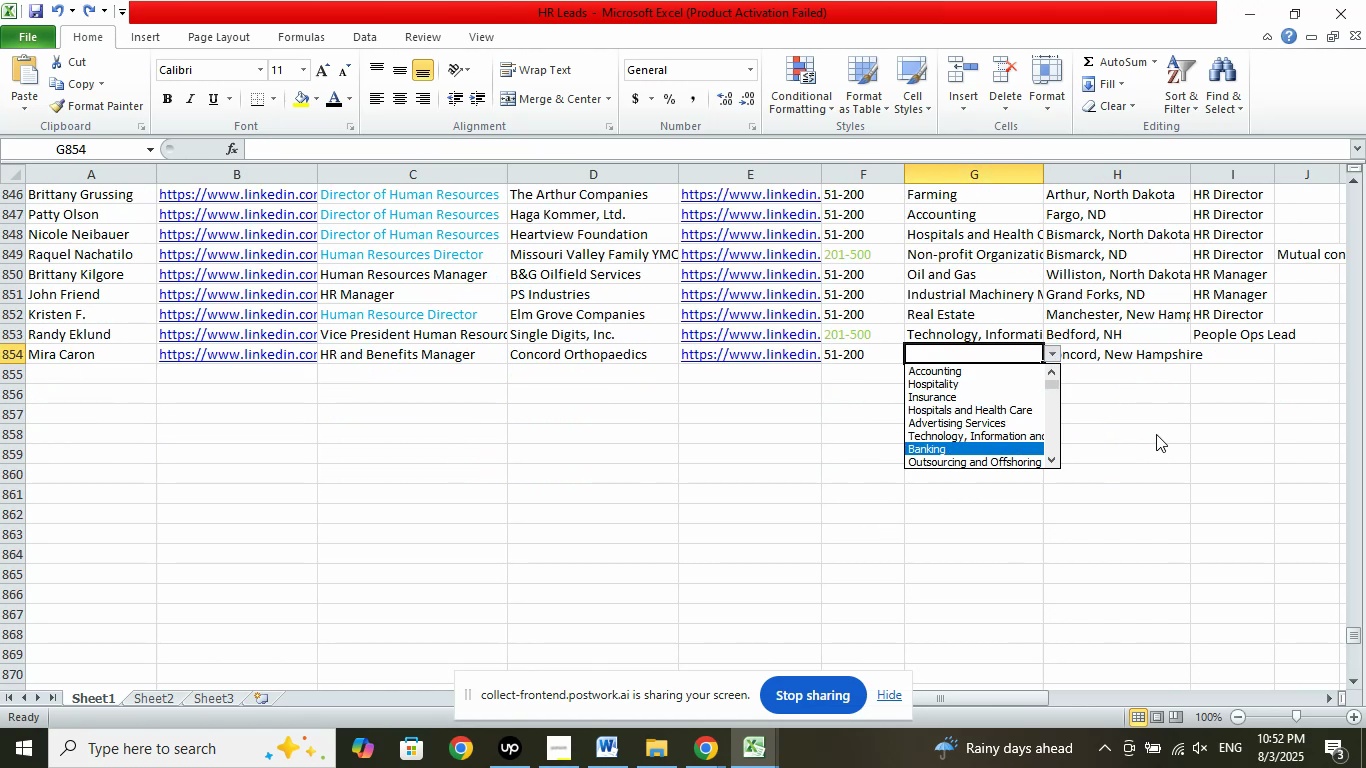 
key(ArrowDown)
 